 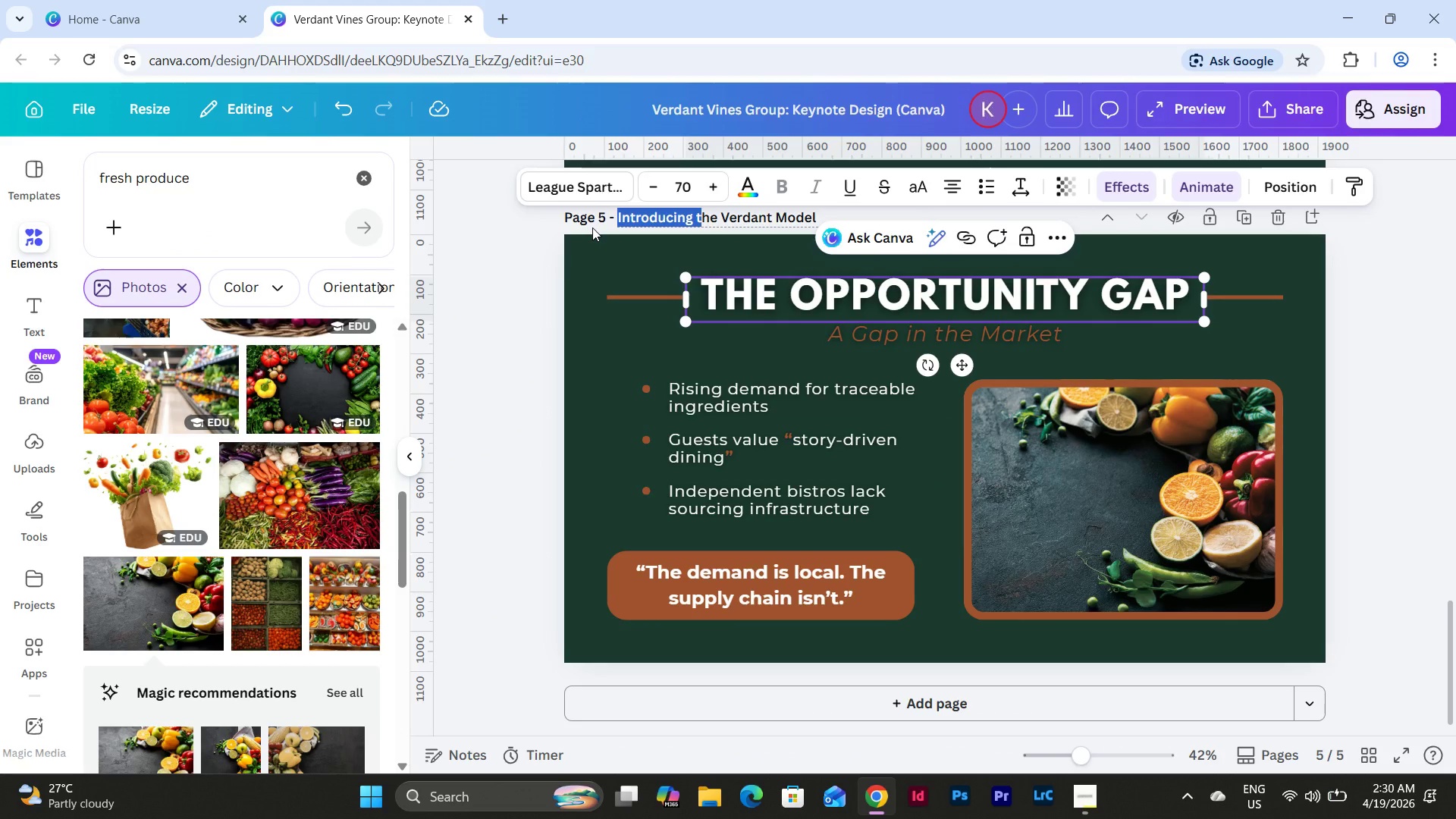 
key(Shift+T)
 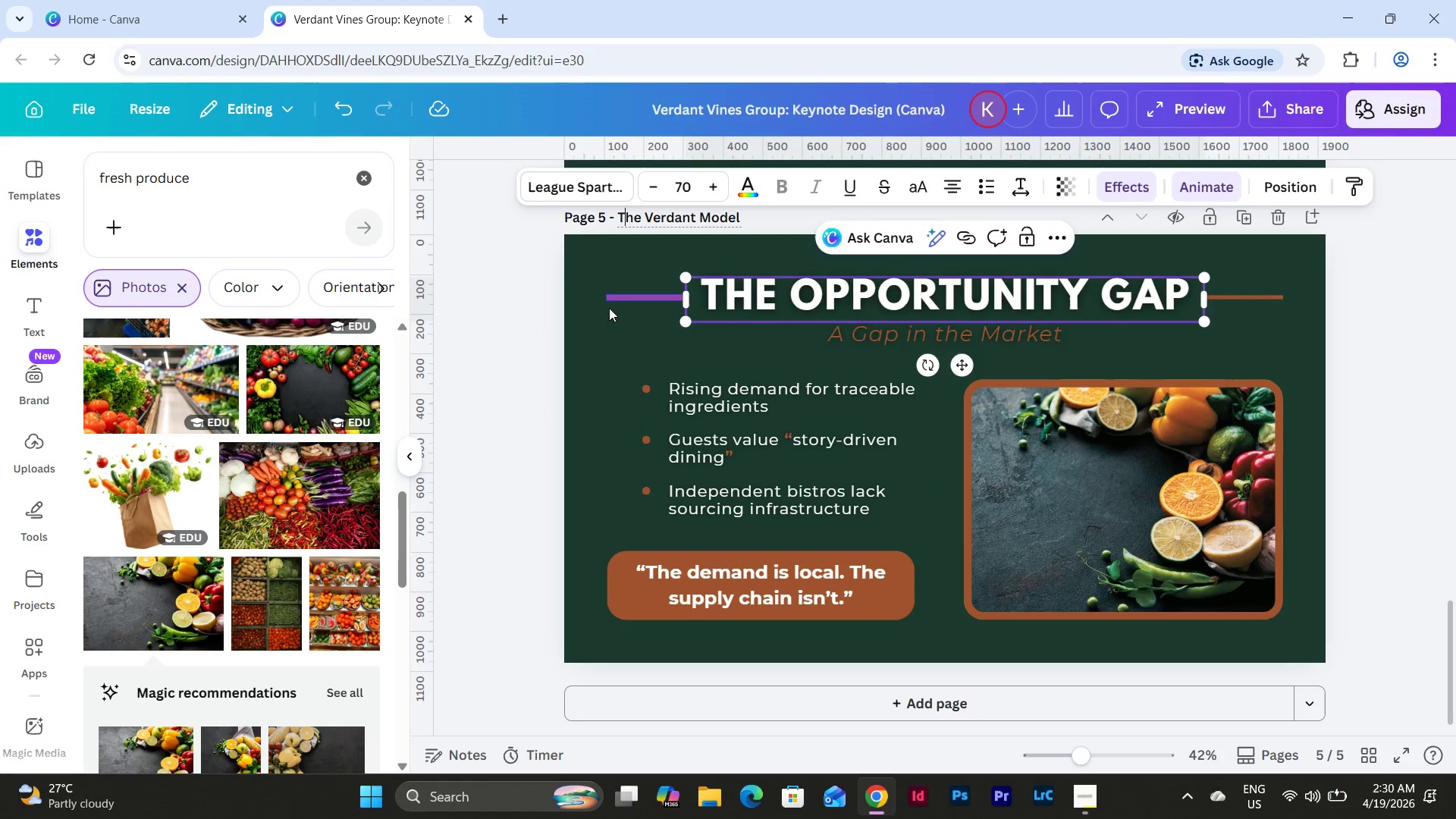 
left_click([607, 343])
 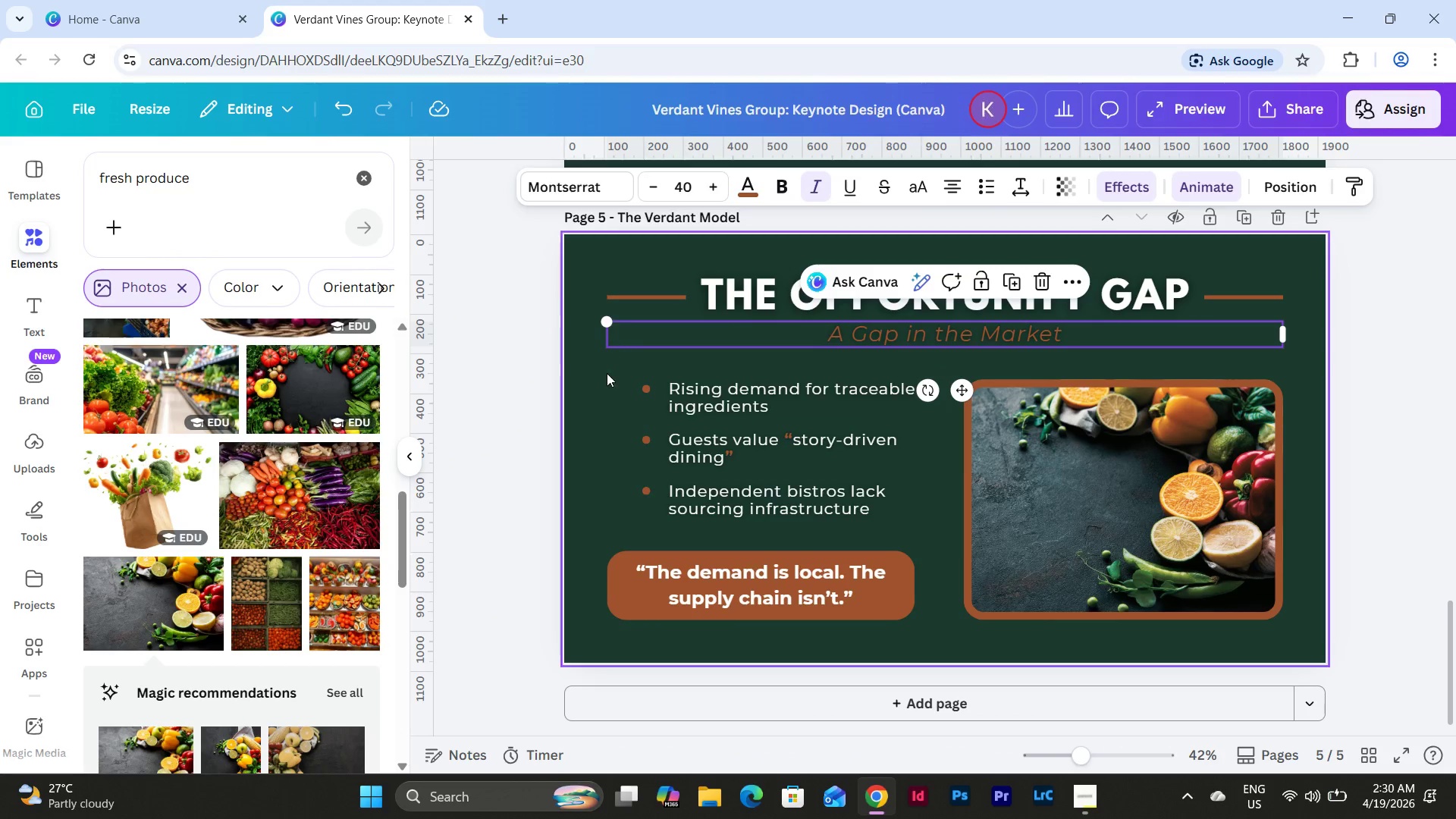 
left_click([607, 379])
 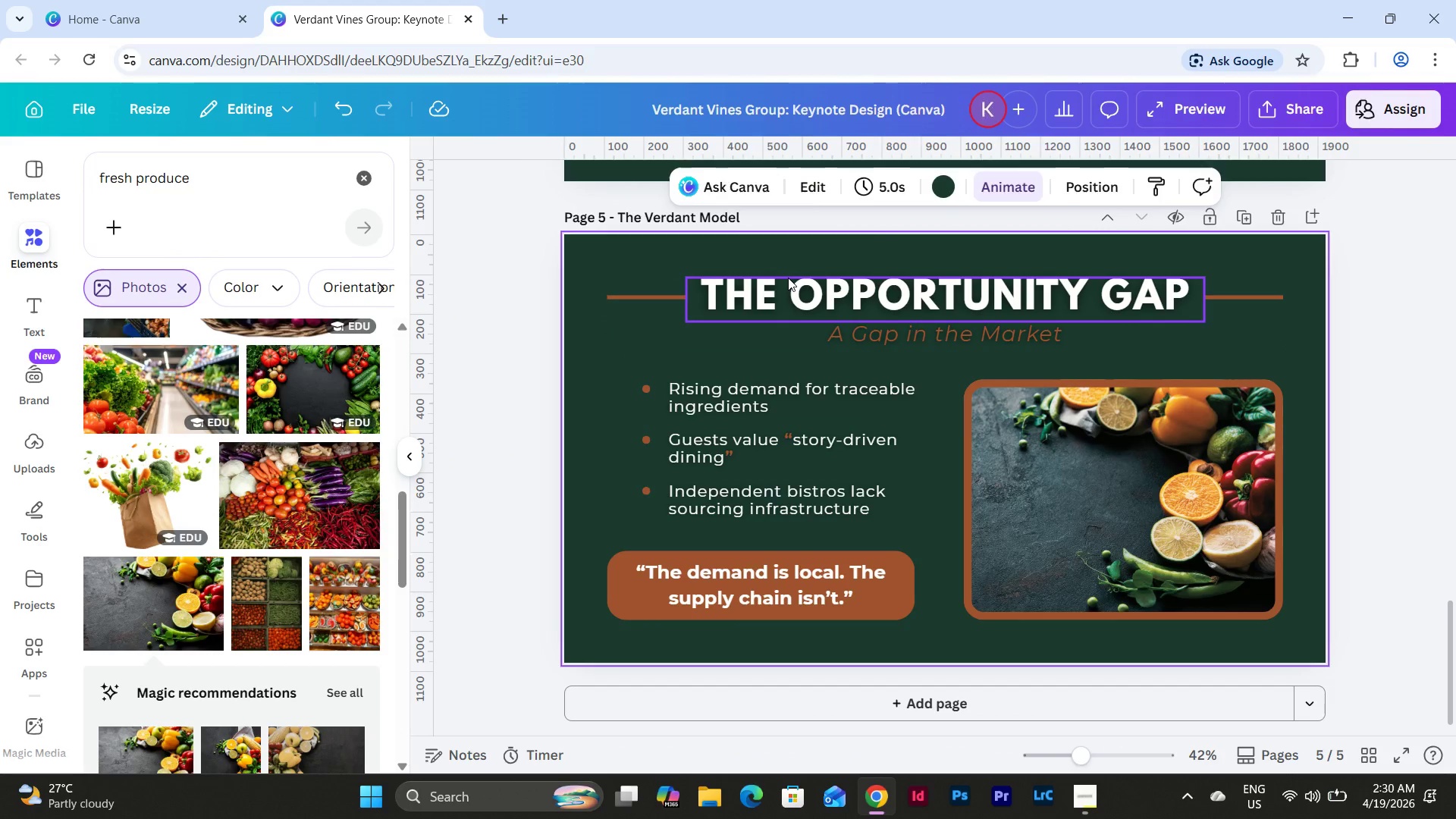 
double_click([788, 278])
 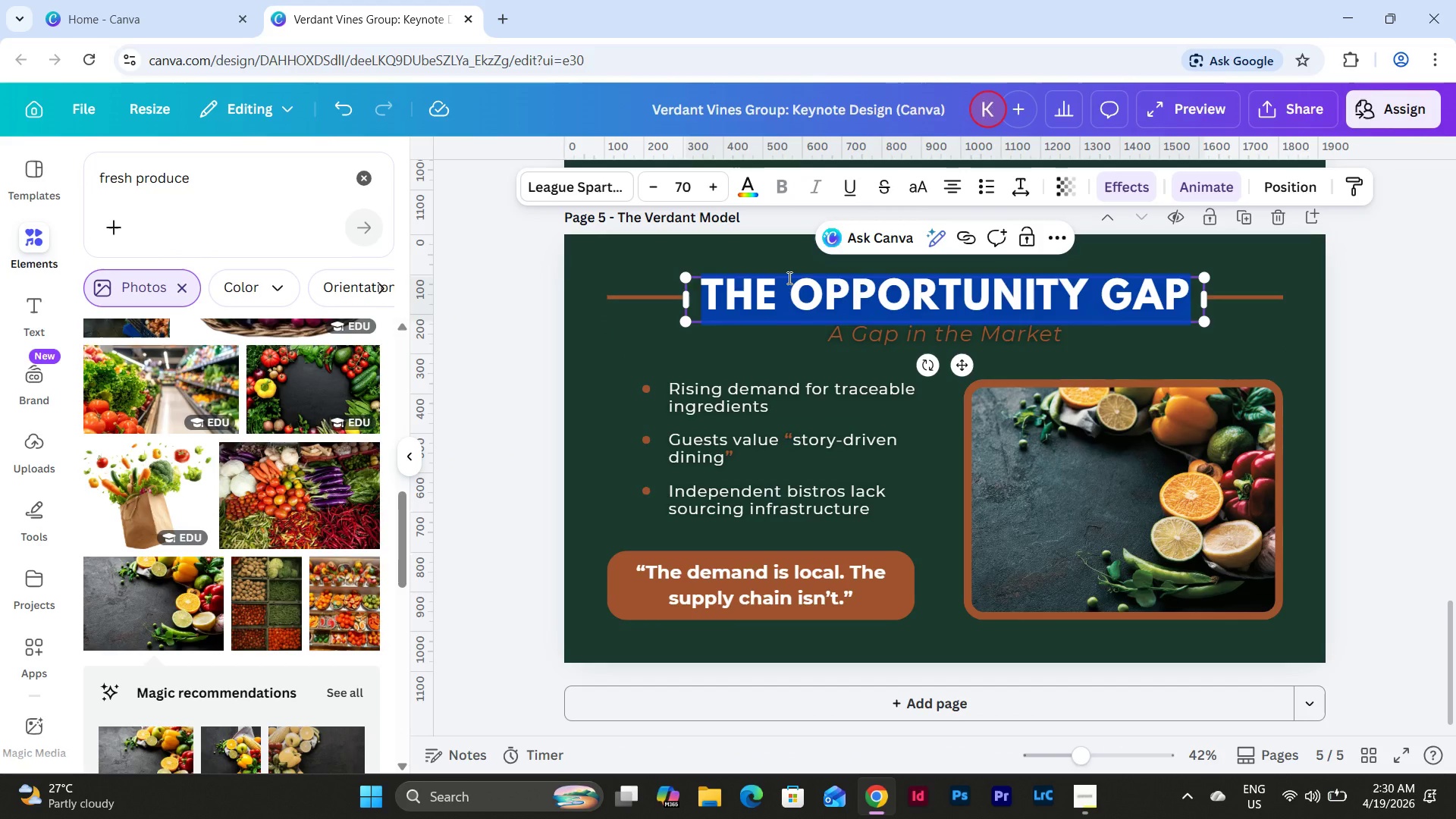 
type(THE VA)
key(Backspace)
type(ETD)
key(Backspace)
key(Backspace)
type(RDANT MODEL)
 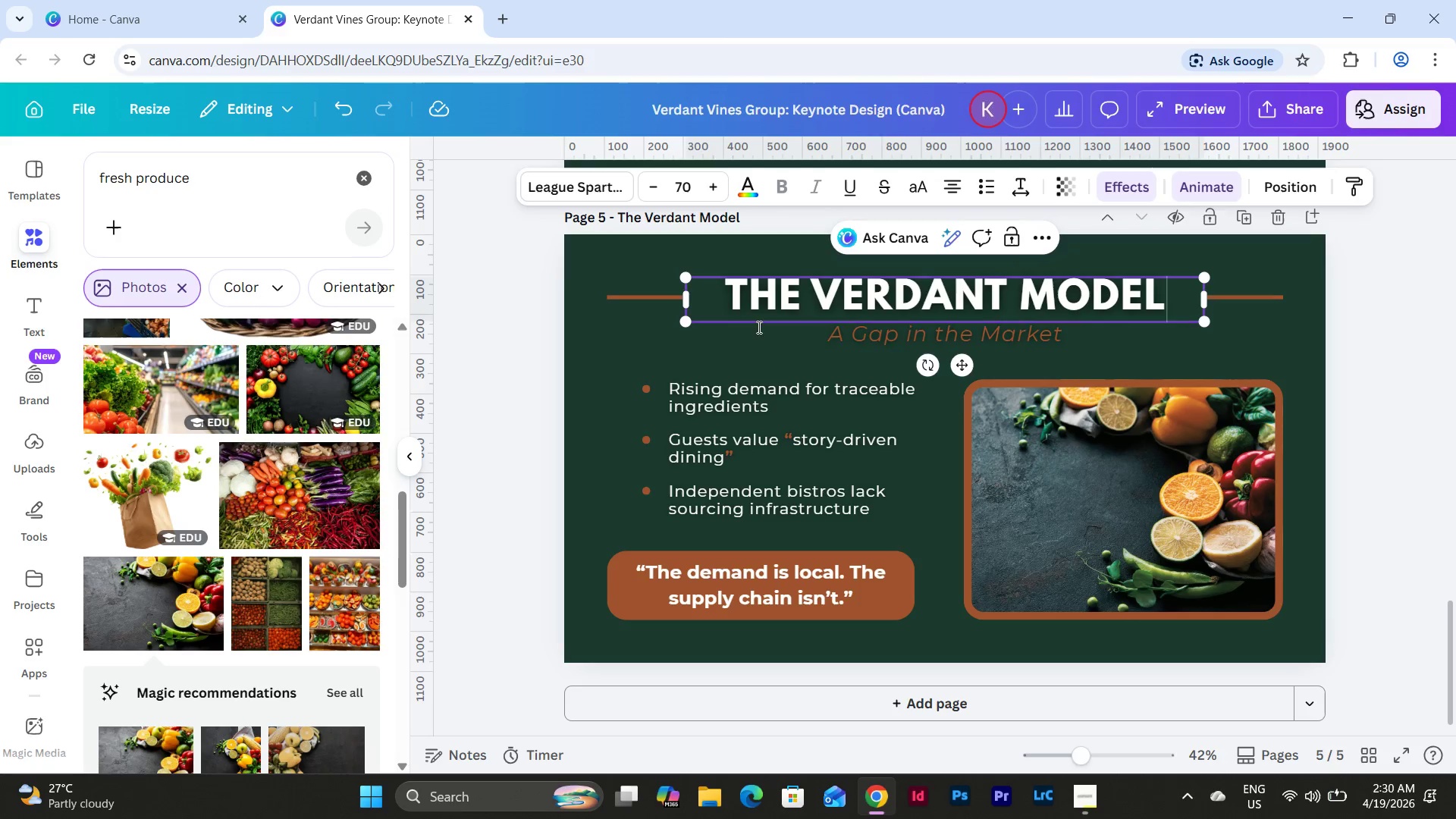 
left_click([640, 349])
 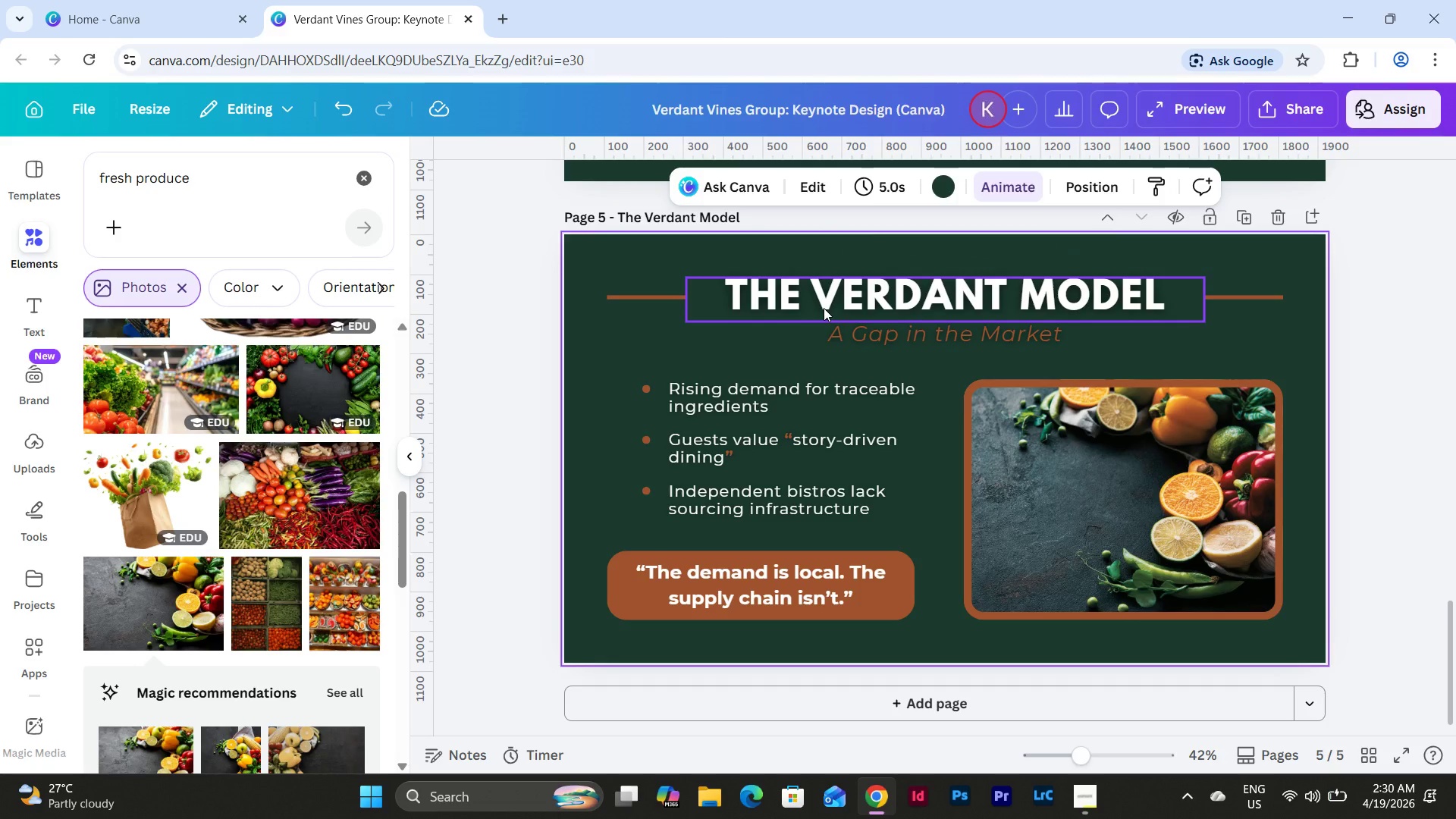 
left_click([824, 308])
 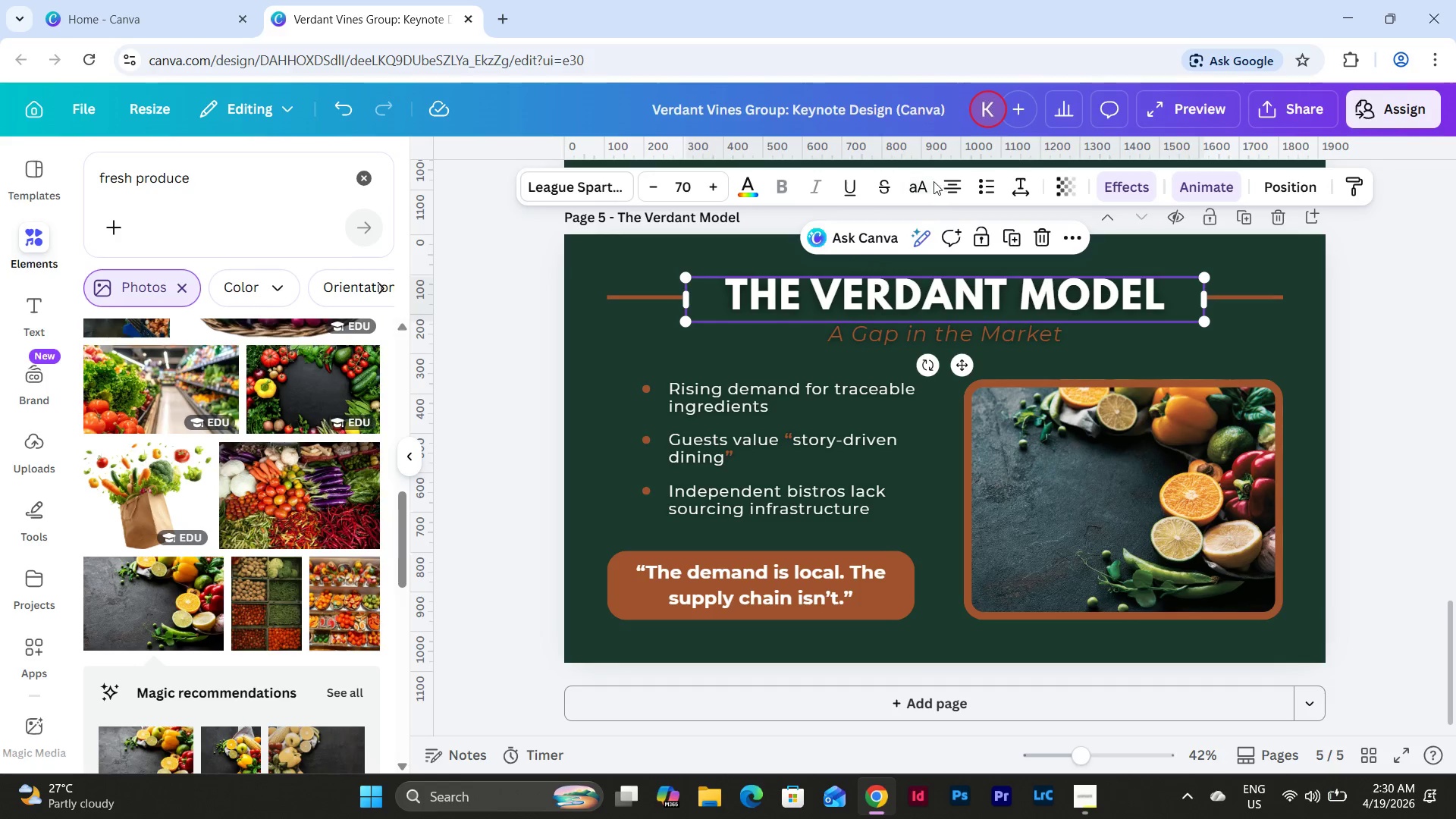 
left_click([924, 179])
 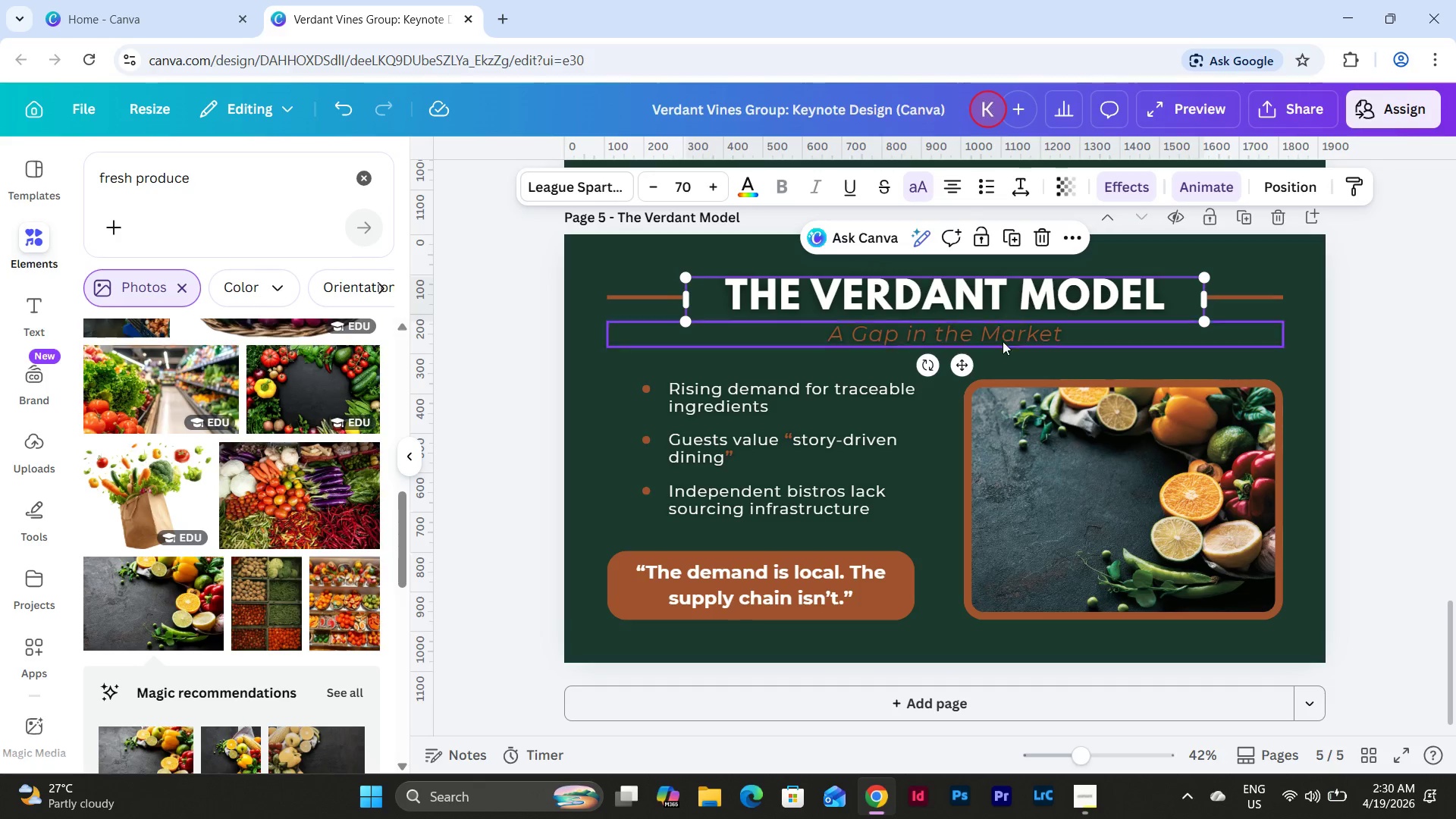 
scroll: coordinate [1003, 347], scroll_direction: up, amount: 4.0
 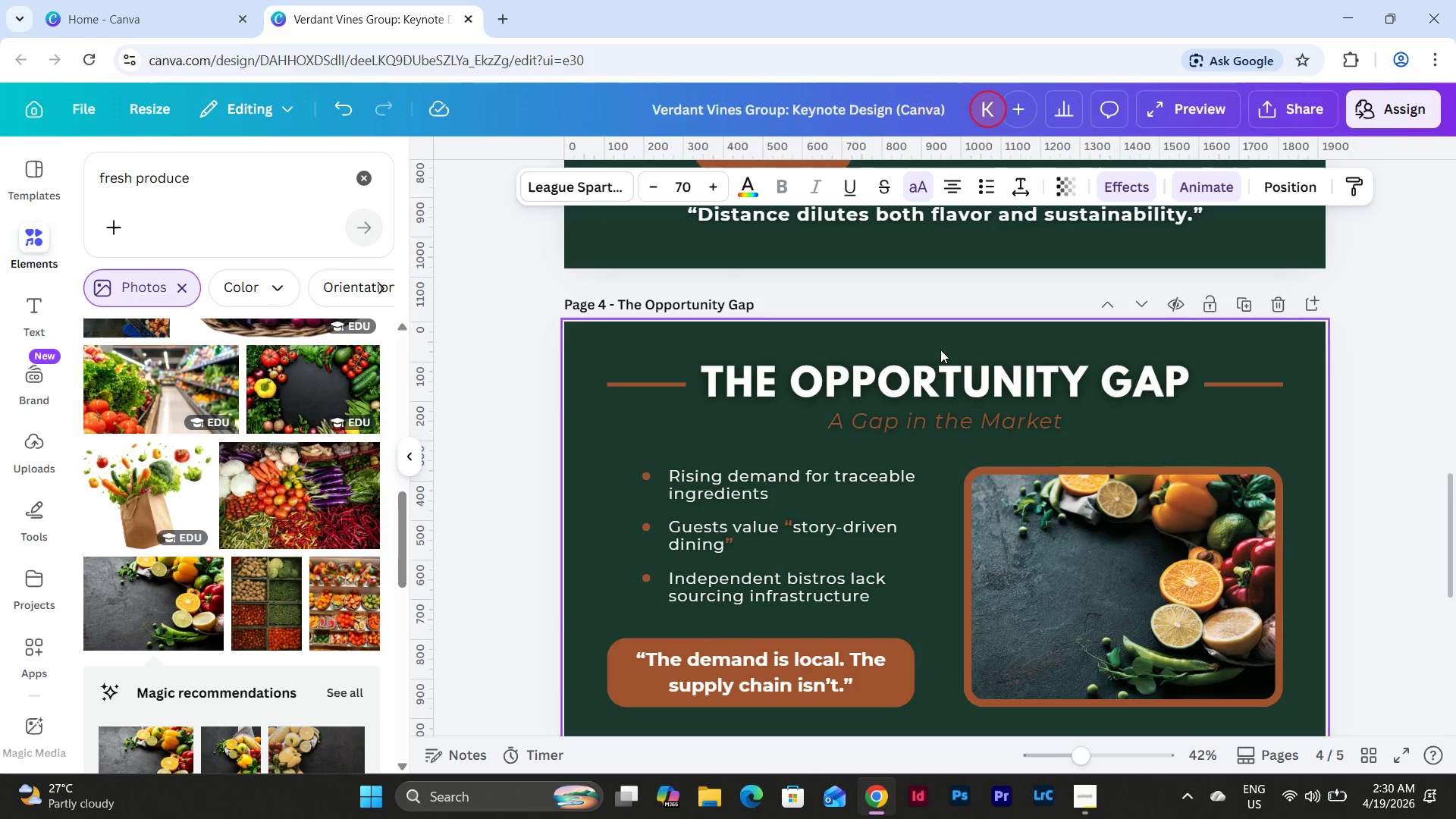 
left_click([900, 380])
 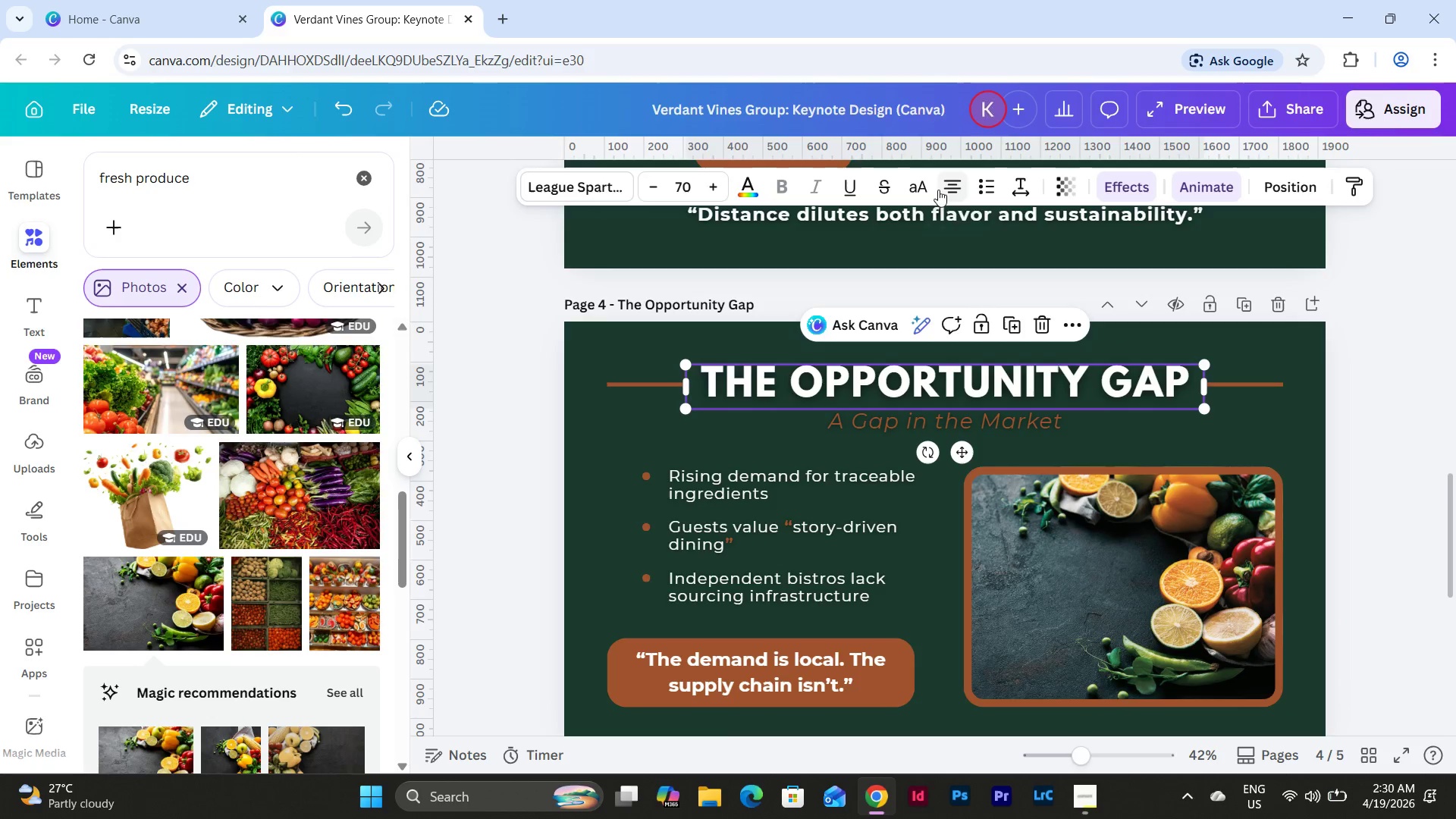 
left_click([925, 188])
 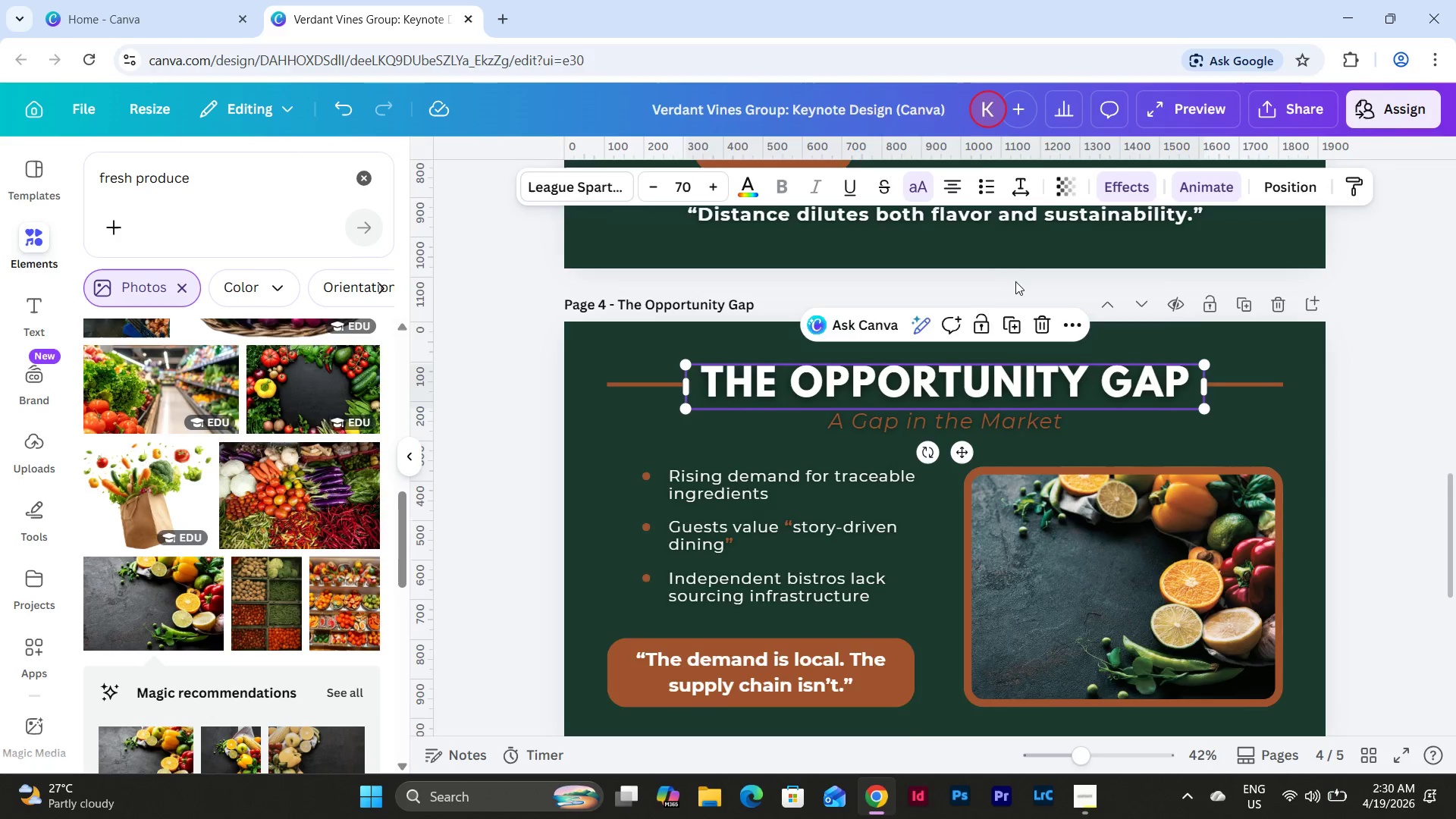 
scroll: coordinate [1017, 287], scroll_direction: up, amount: 4.0
 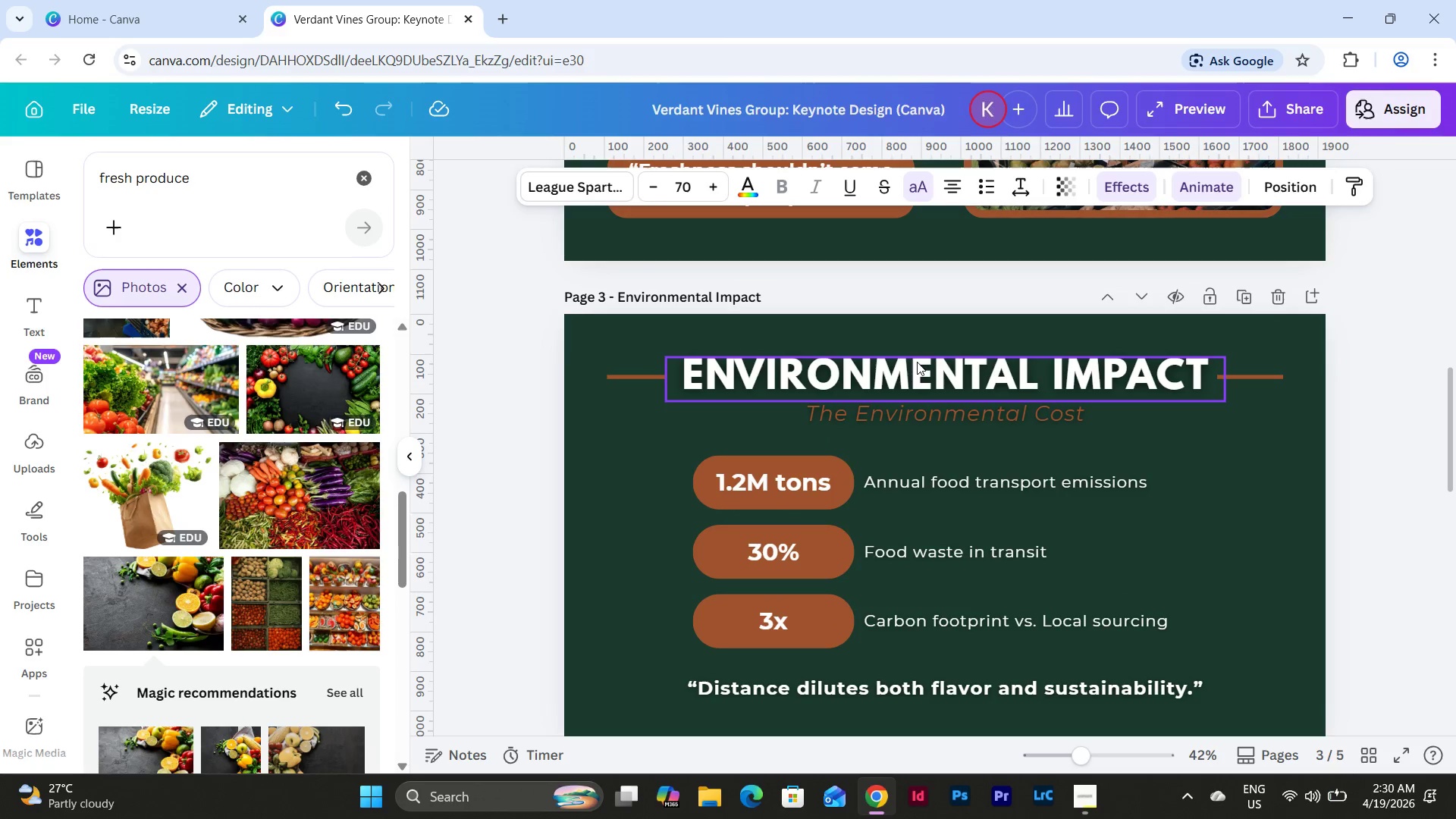 
left_click([914, 371])
 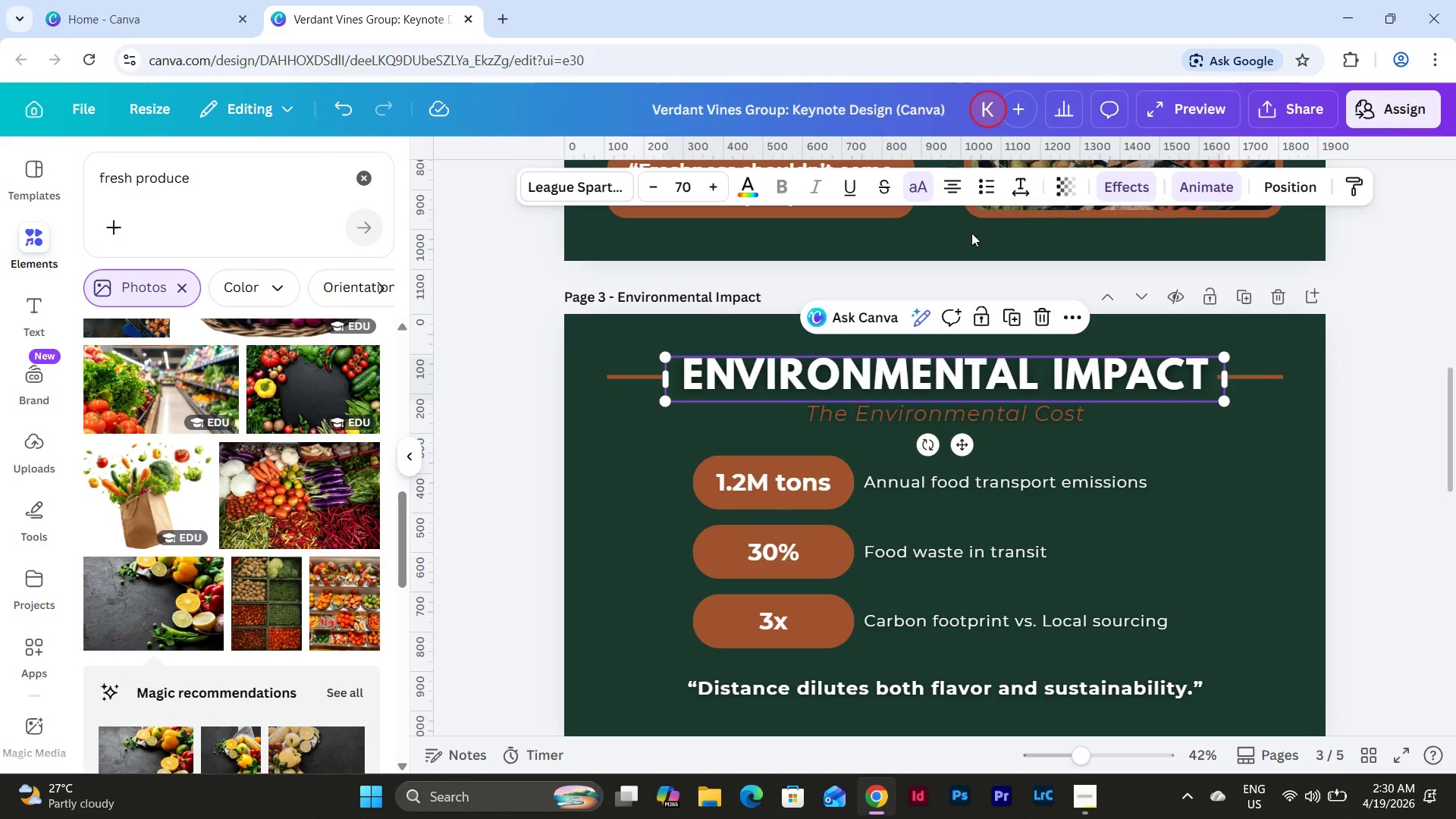 
scroll: coordinate [1002, 313], scroll_direction: up, amount: 4.0
 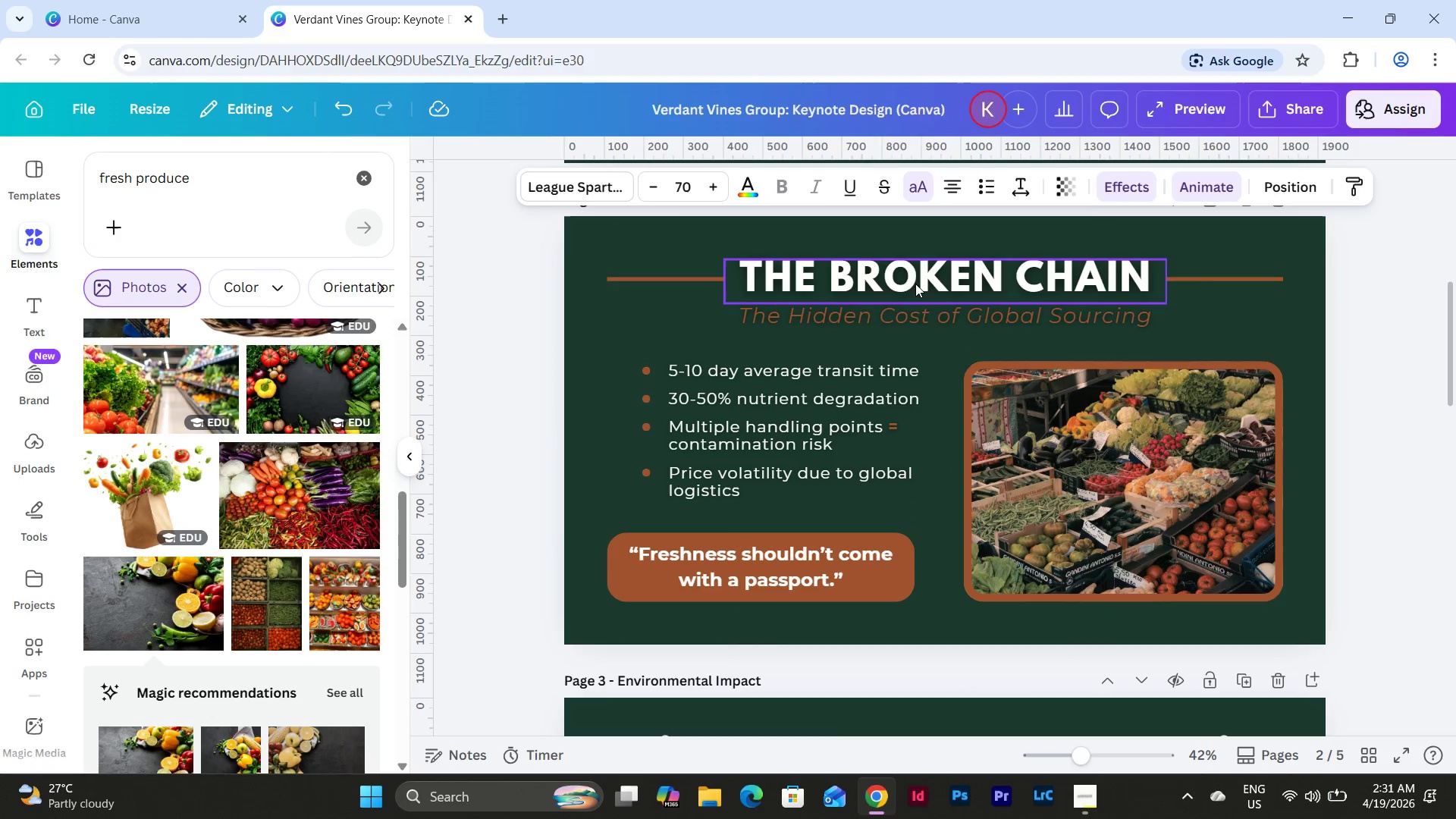 
left_click([908, 281])
 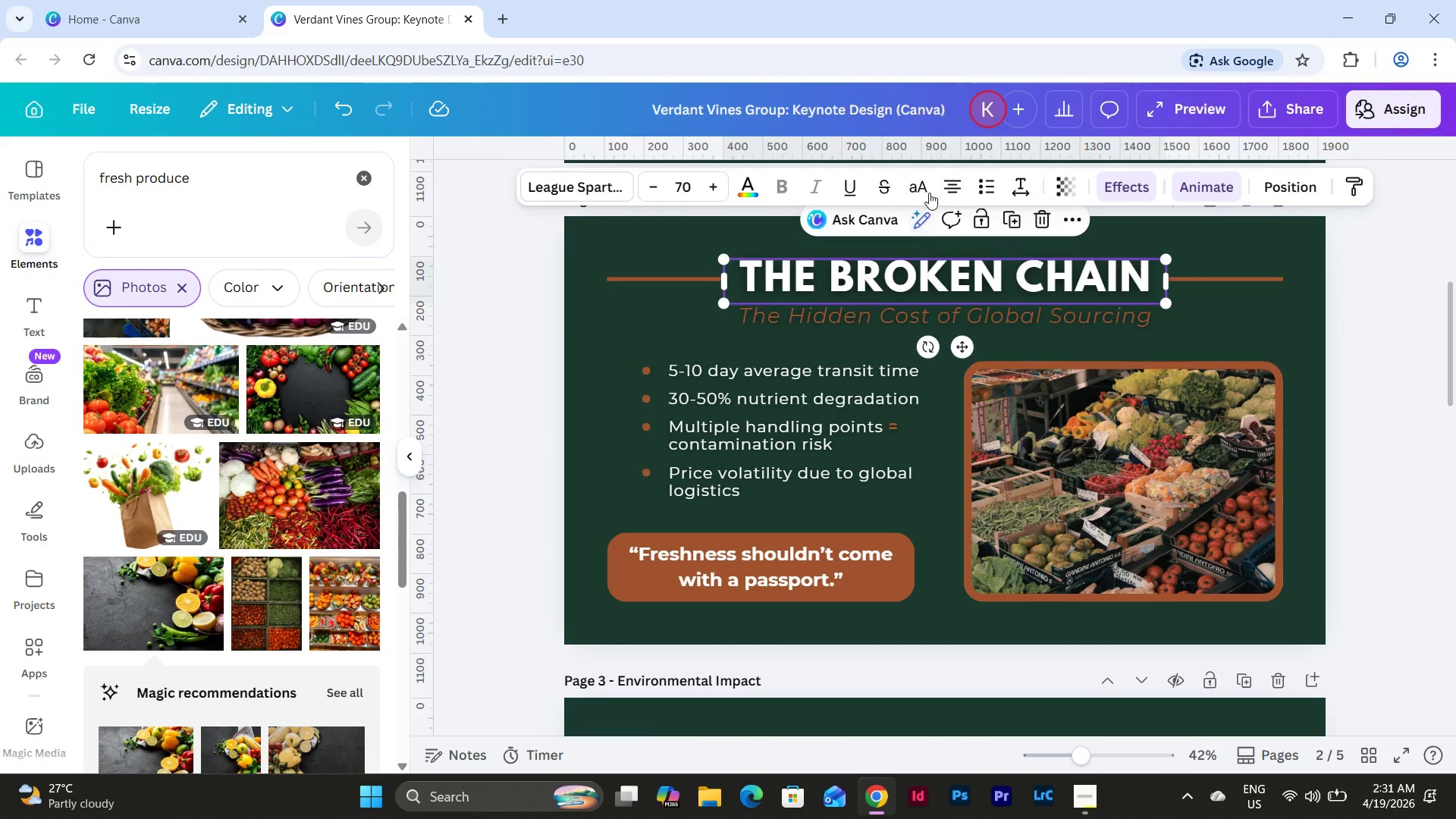 
left_click([924, 182])
 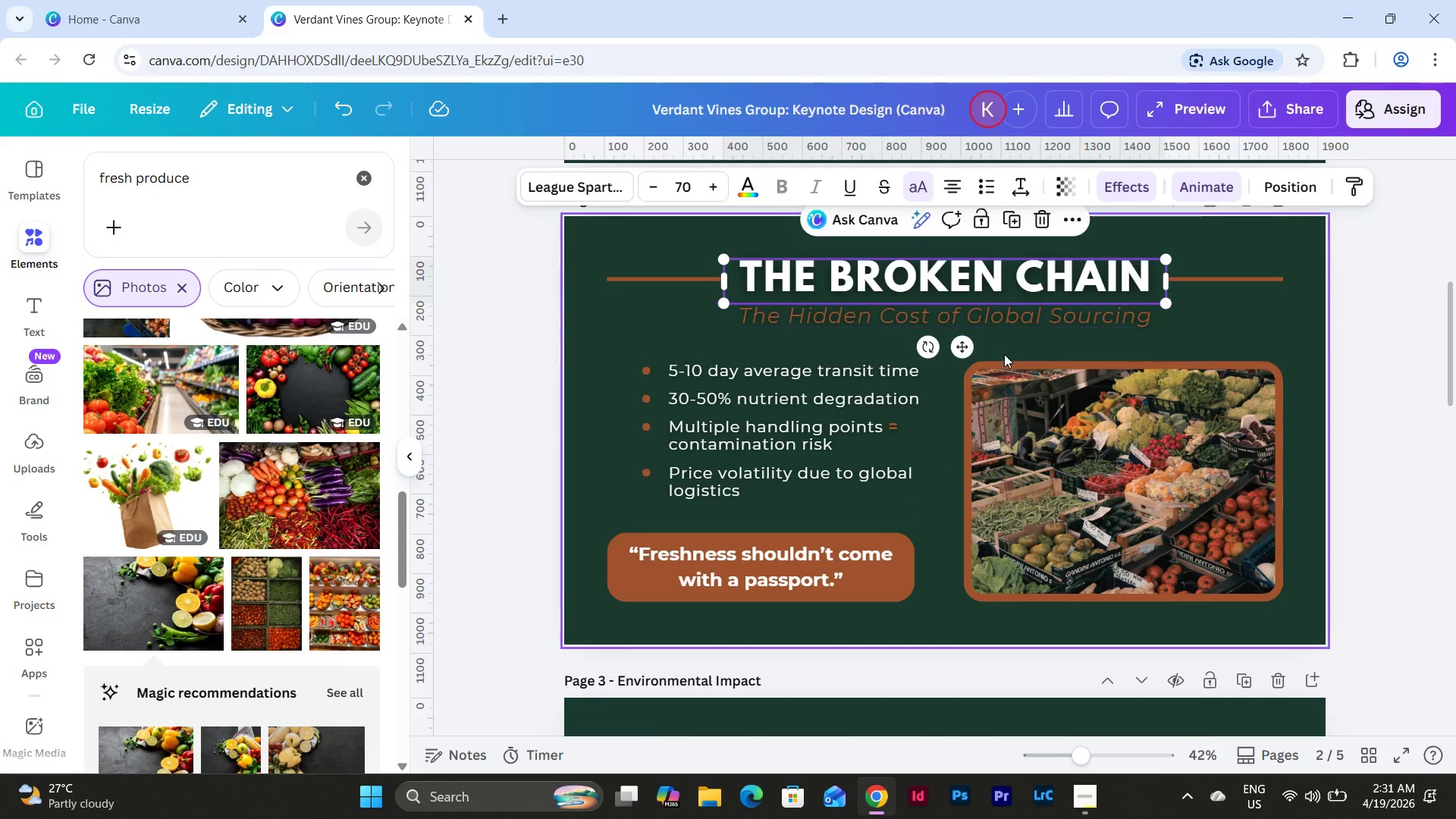 
scroll: coordinate [1003, 354], scroll_direction: up, amount: 5.0
 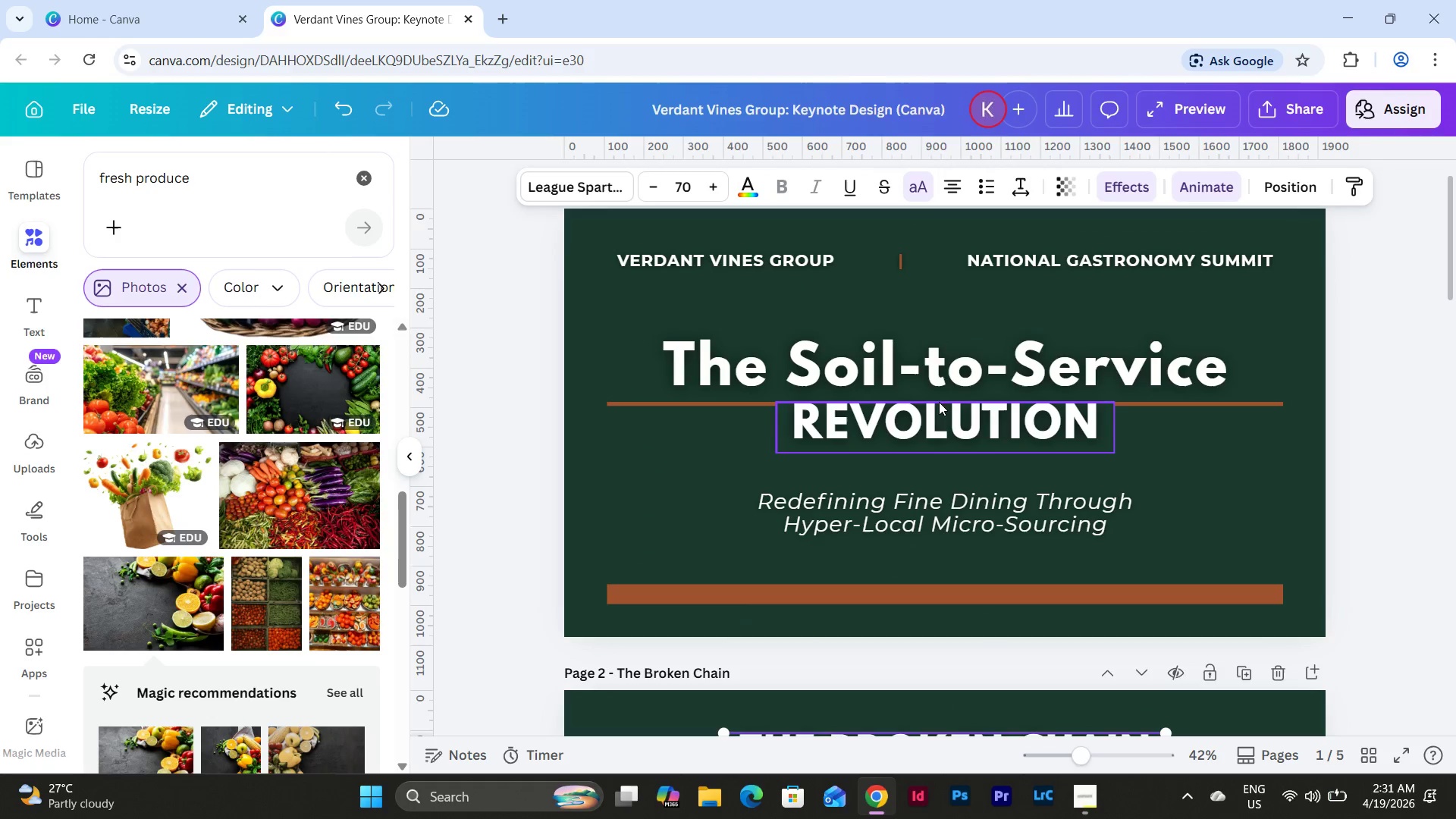 
left_click([935, 421])
 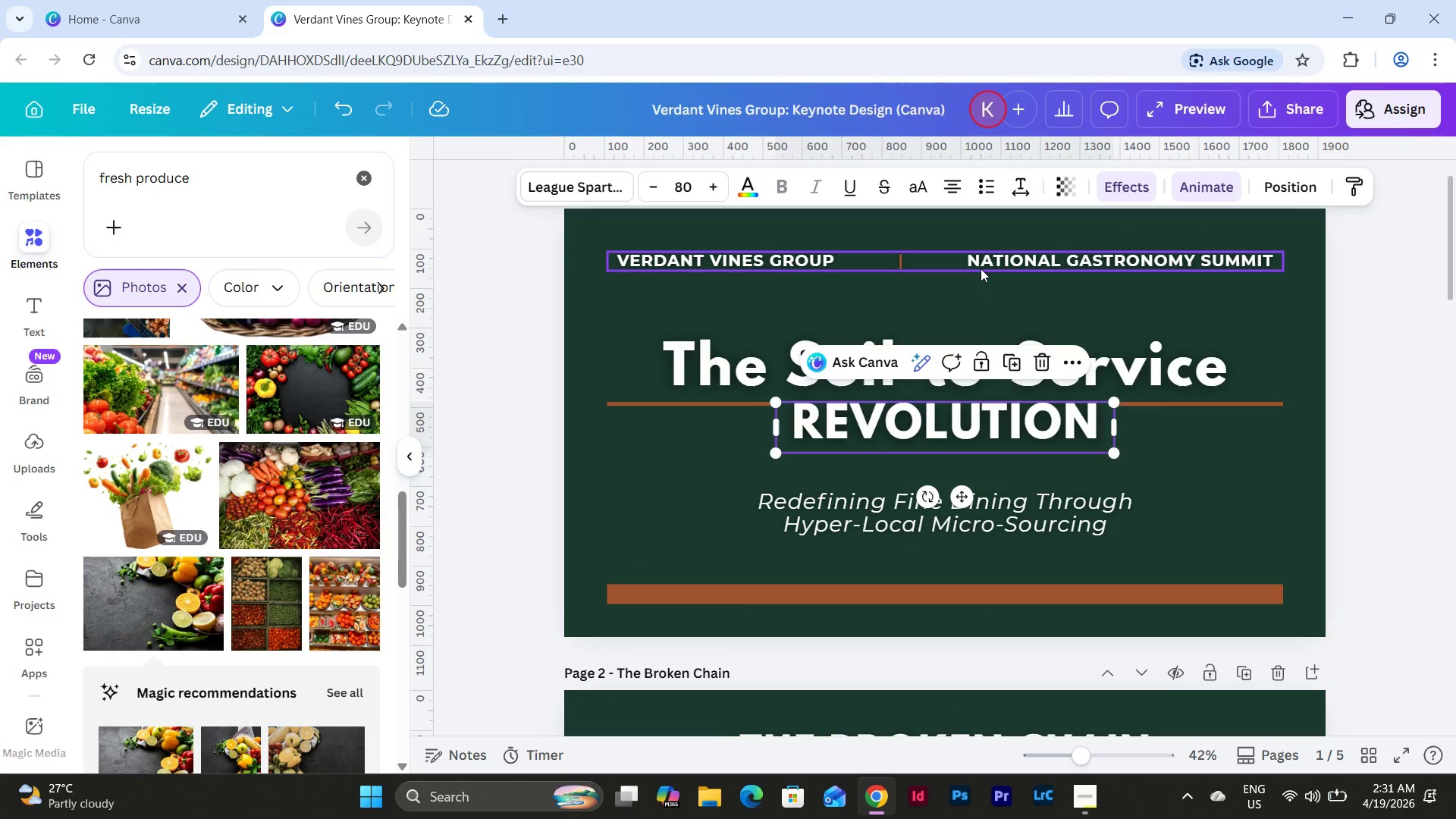 
left_click([981, 268])
 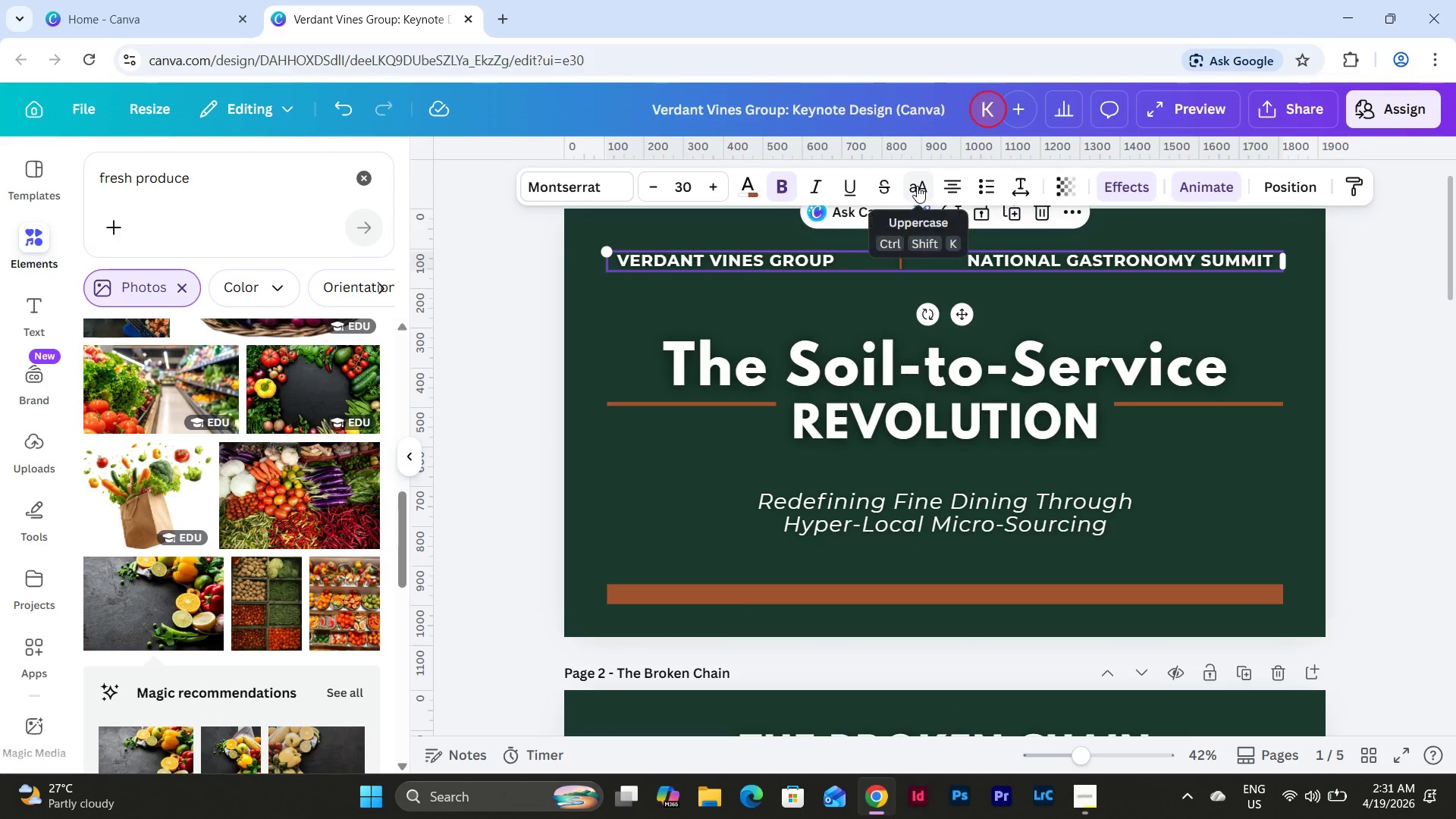 
left_click([917, 186])
 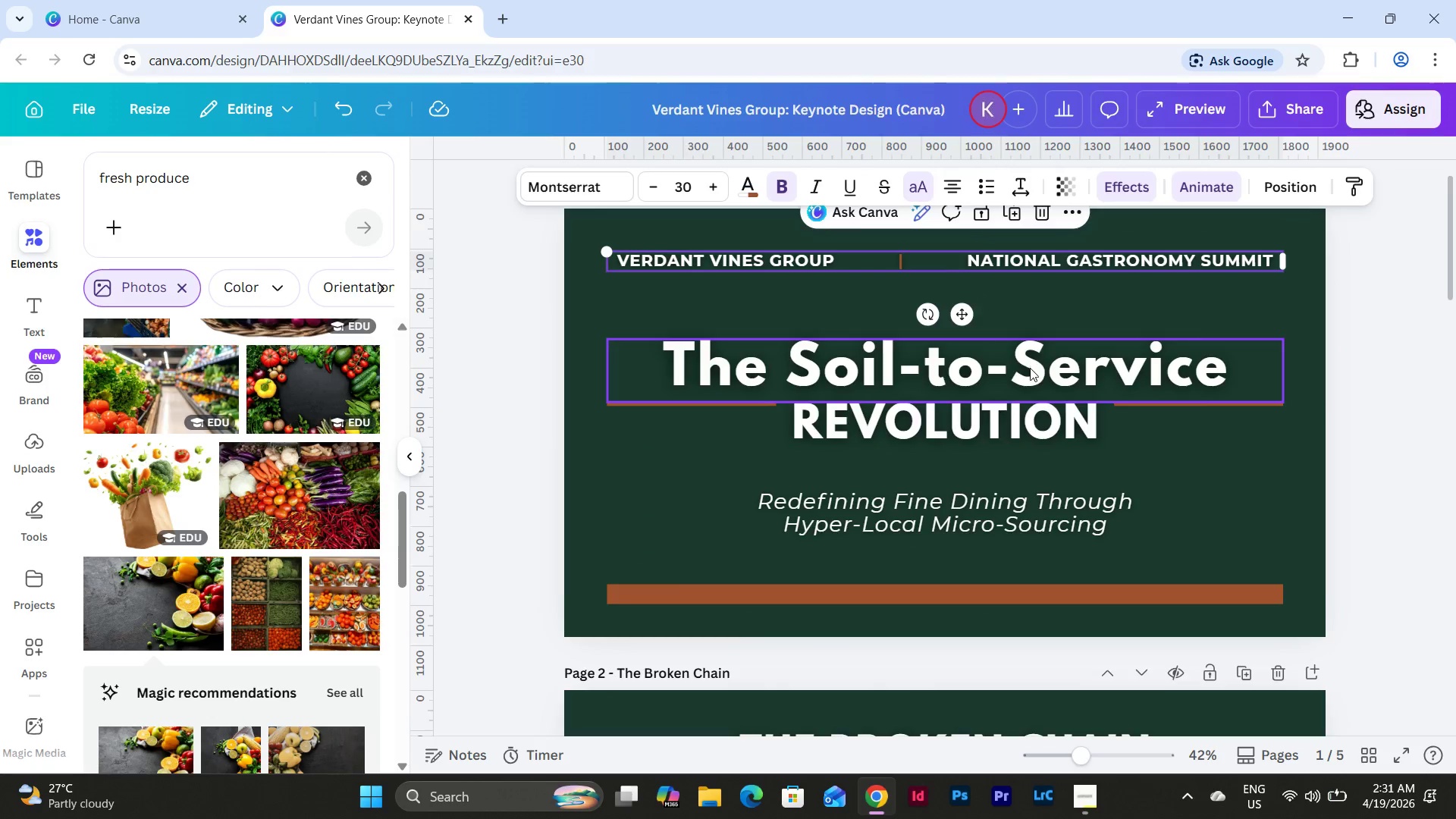 
scroll: coordinate [1030, 370], scroll_direction: down, amount: 15.0
 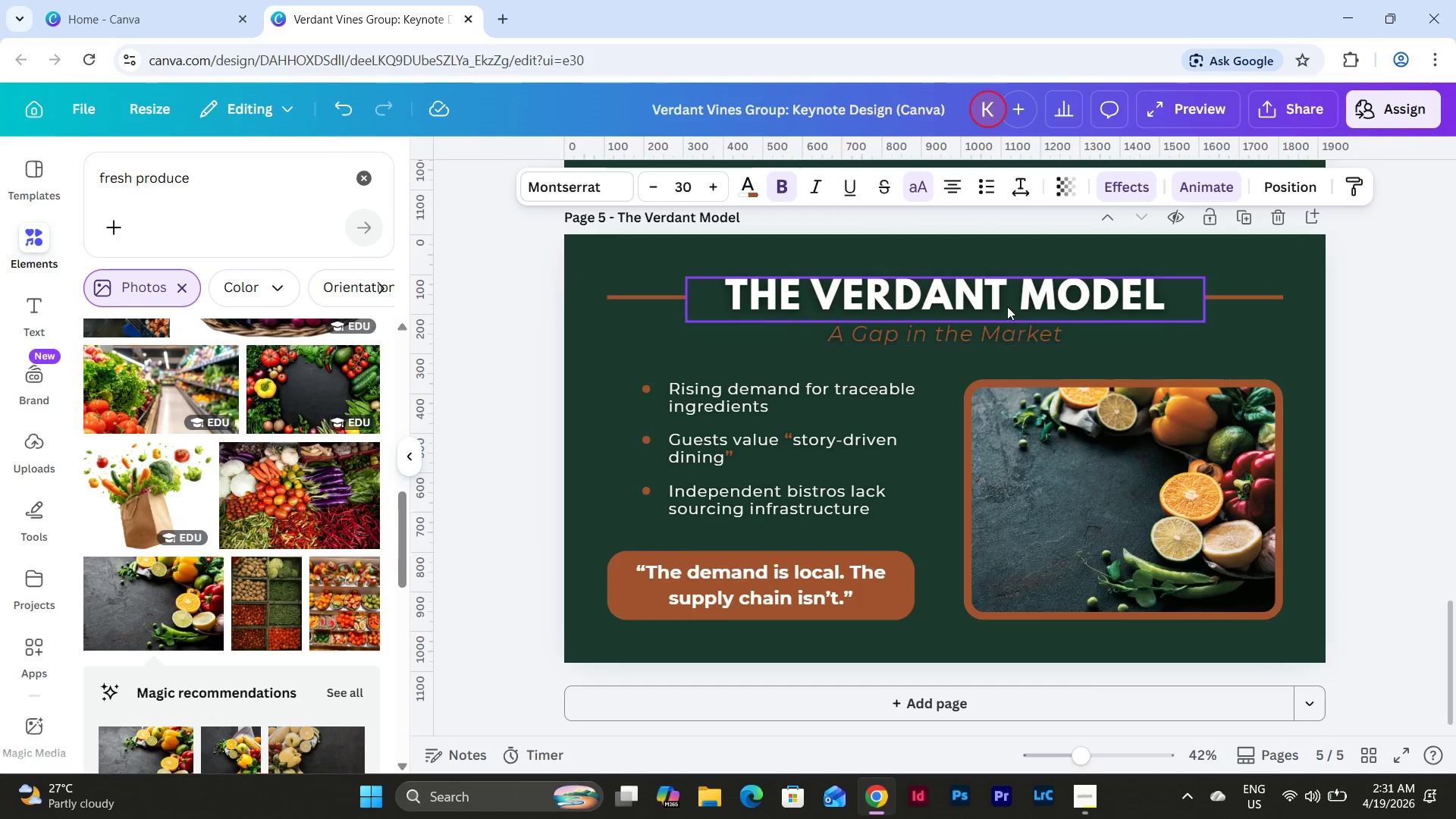 
left_click([946, 294])
 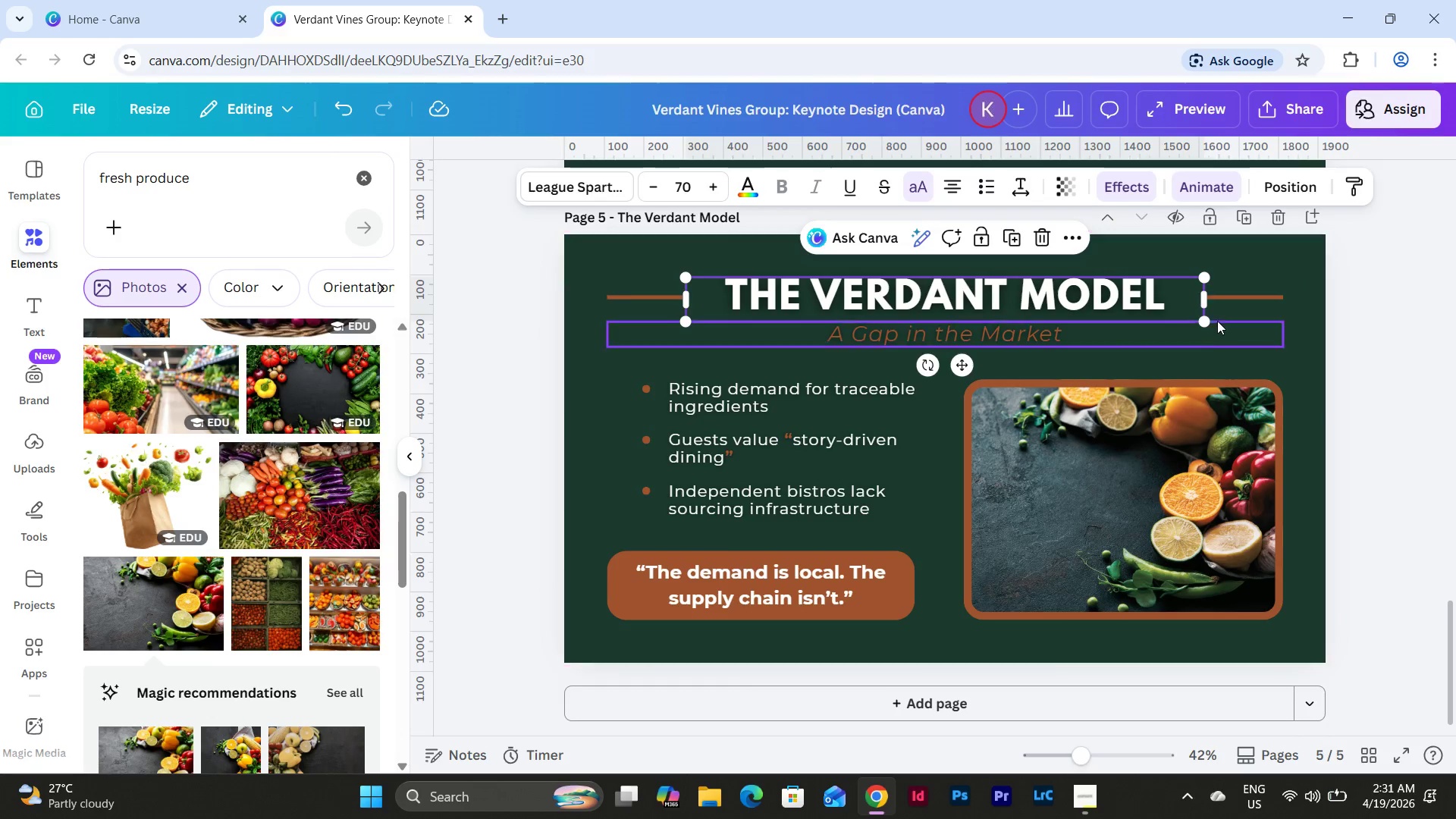 
left_click_drag(start_coordinate=[1207, 306], to_coordinate=[1153, 325])
 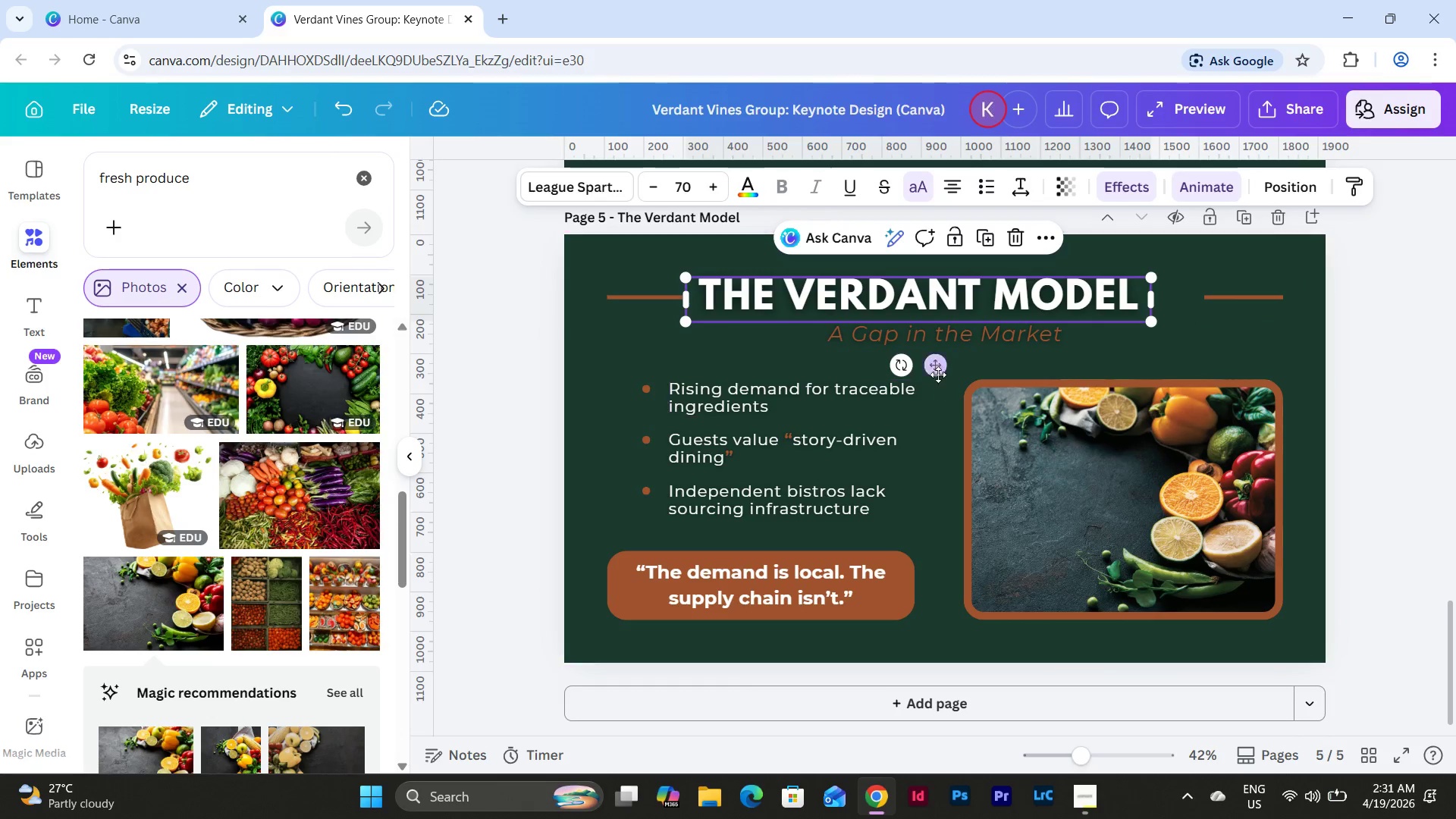 
left_click_drag(start_coordinate=[938, 369], to_coordinate=[968, 369])
 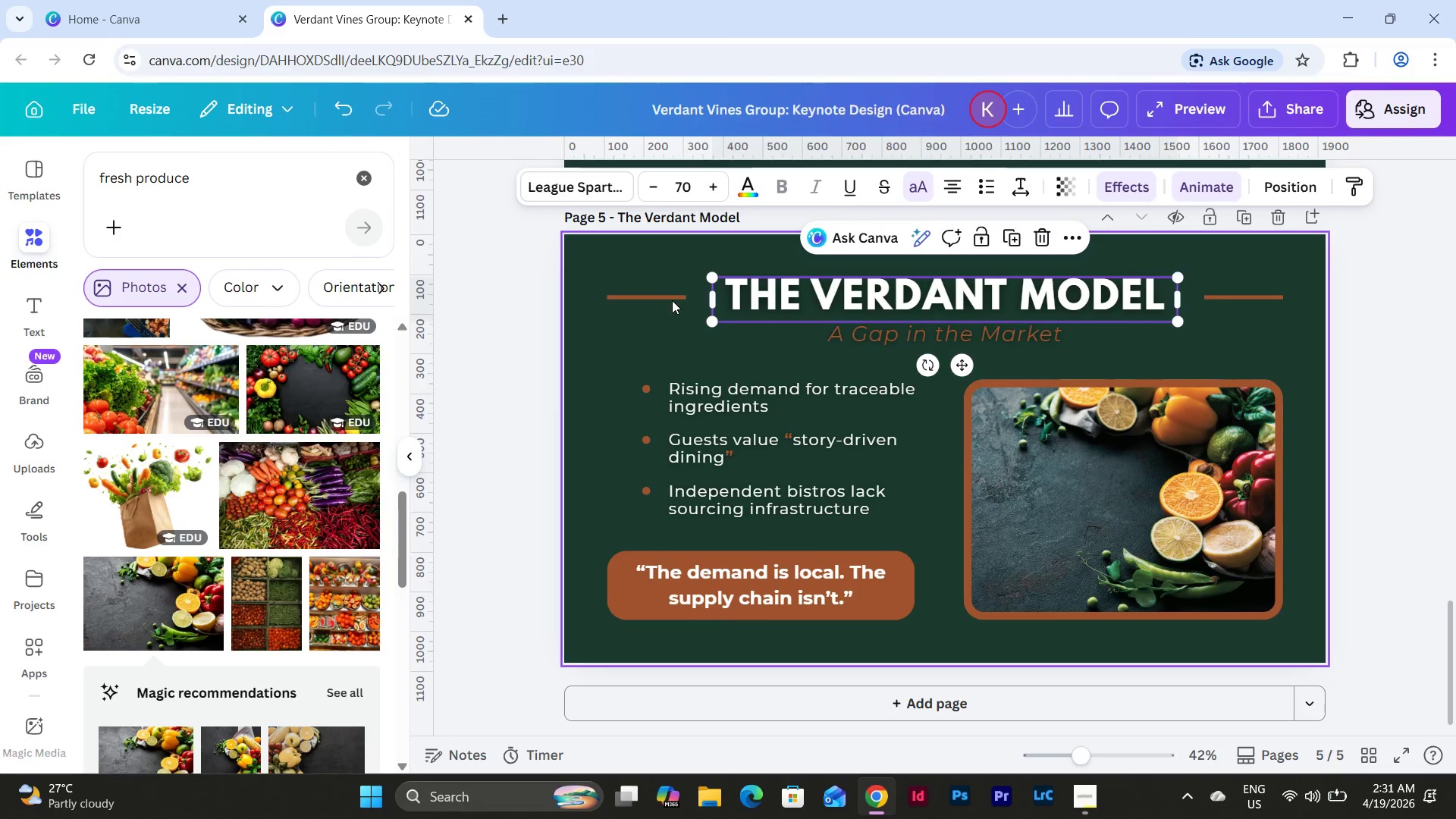 
left_click([670, 298])
 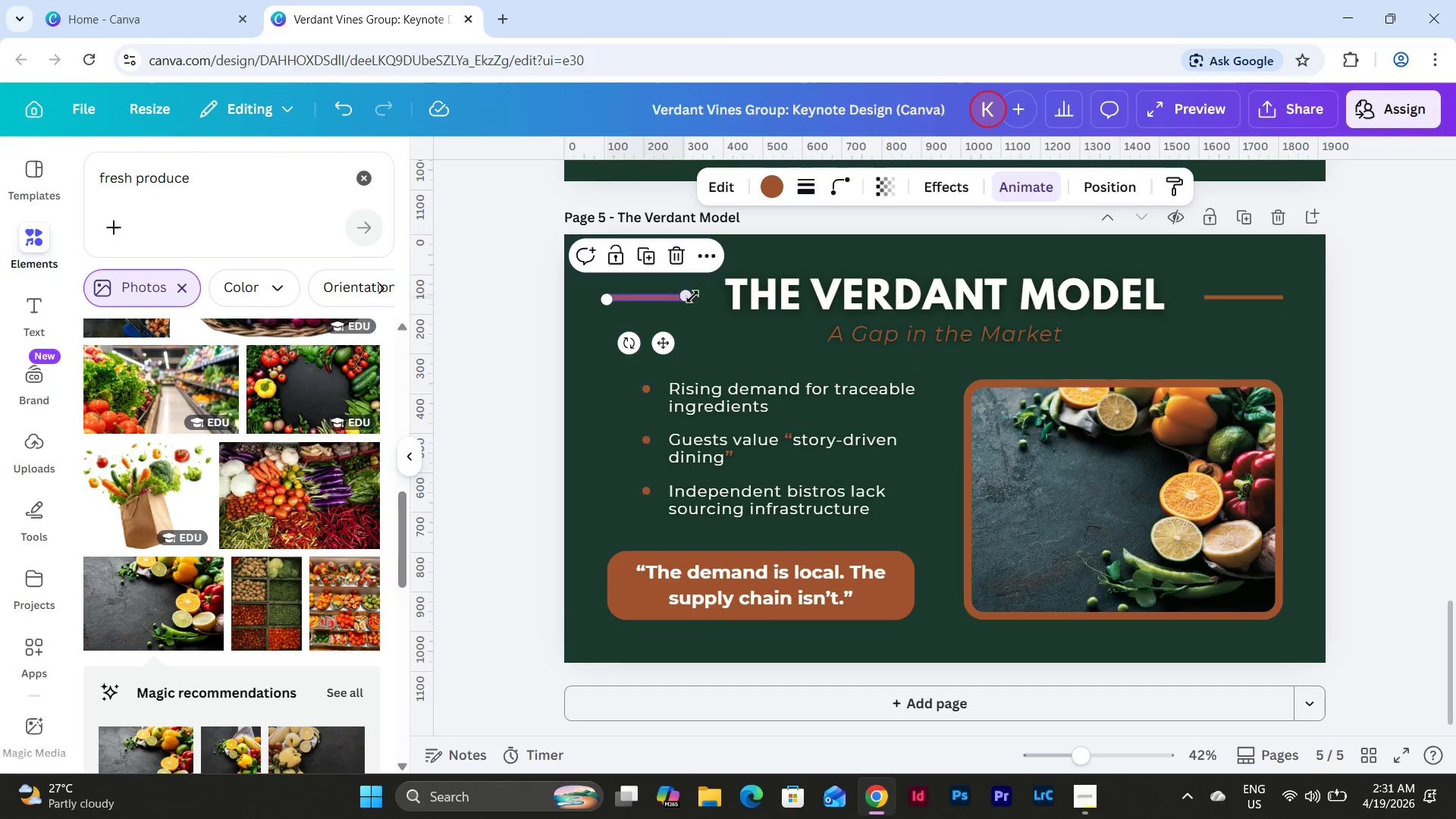 
left_click_drag(start_coordinate=[689, 296], to_coordinate=[718, 296])
 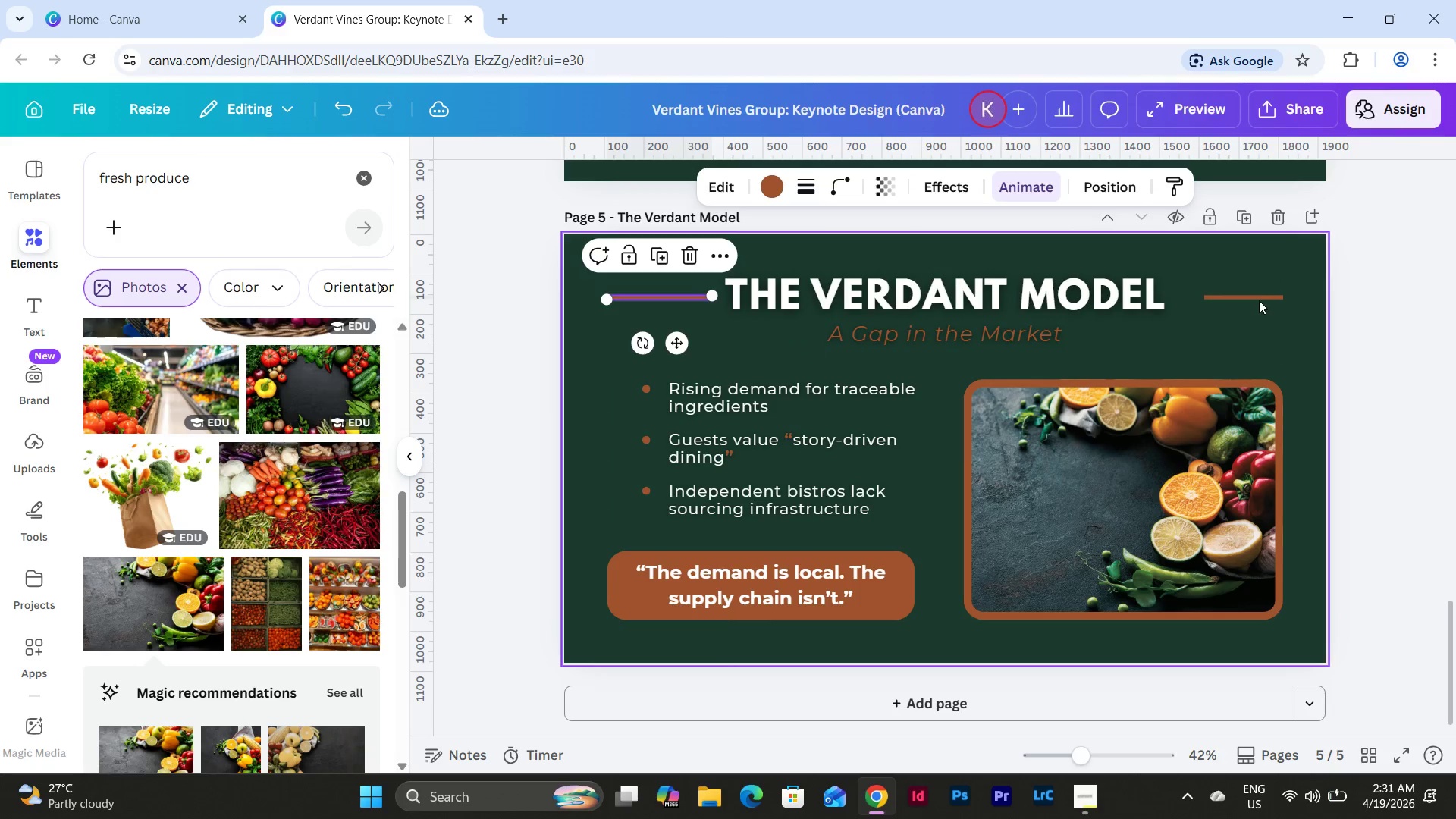 
left_click([1256, 297])
 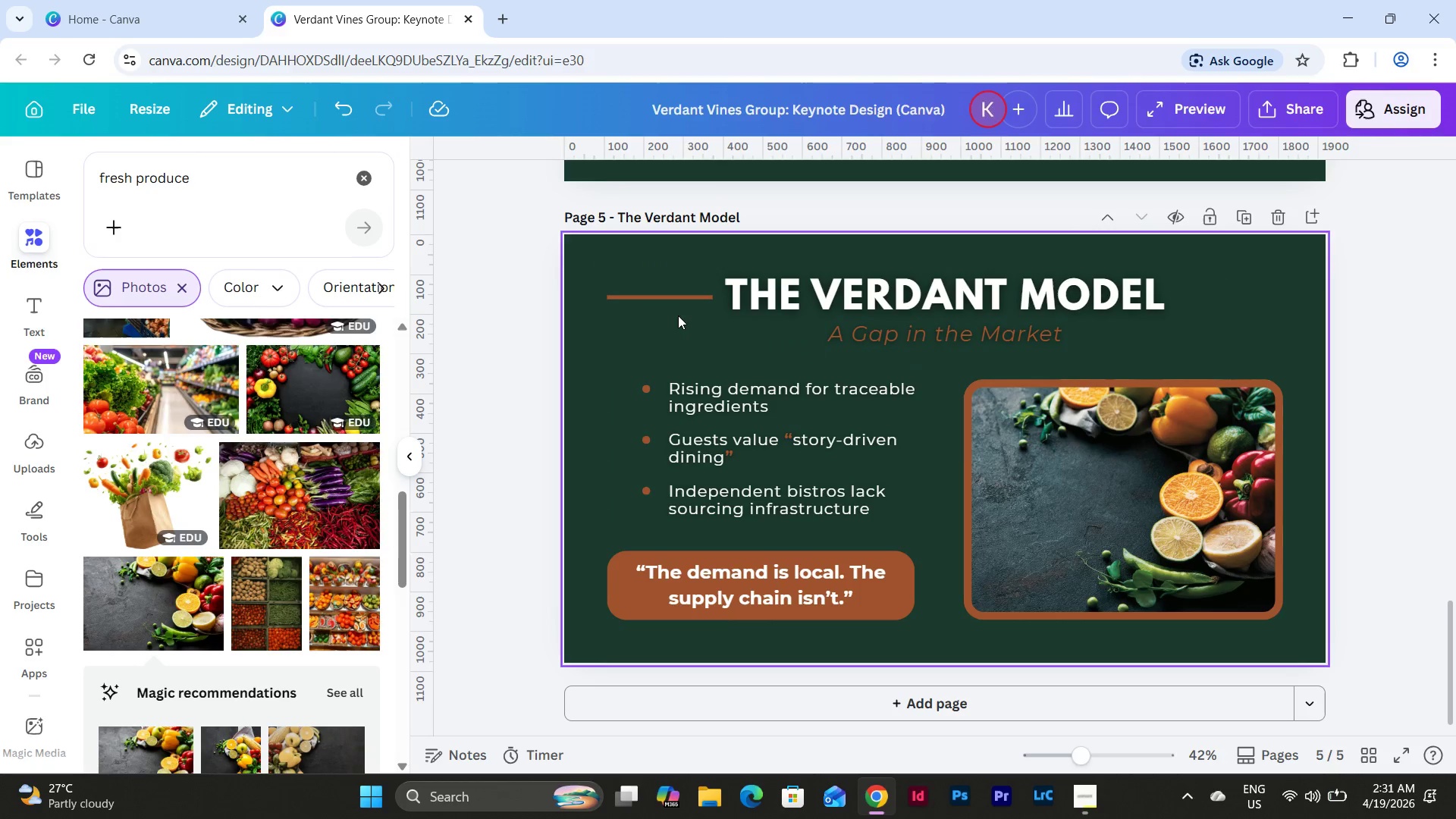 
left_click([677, 297])
 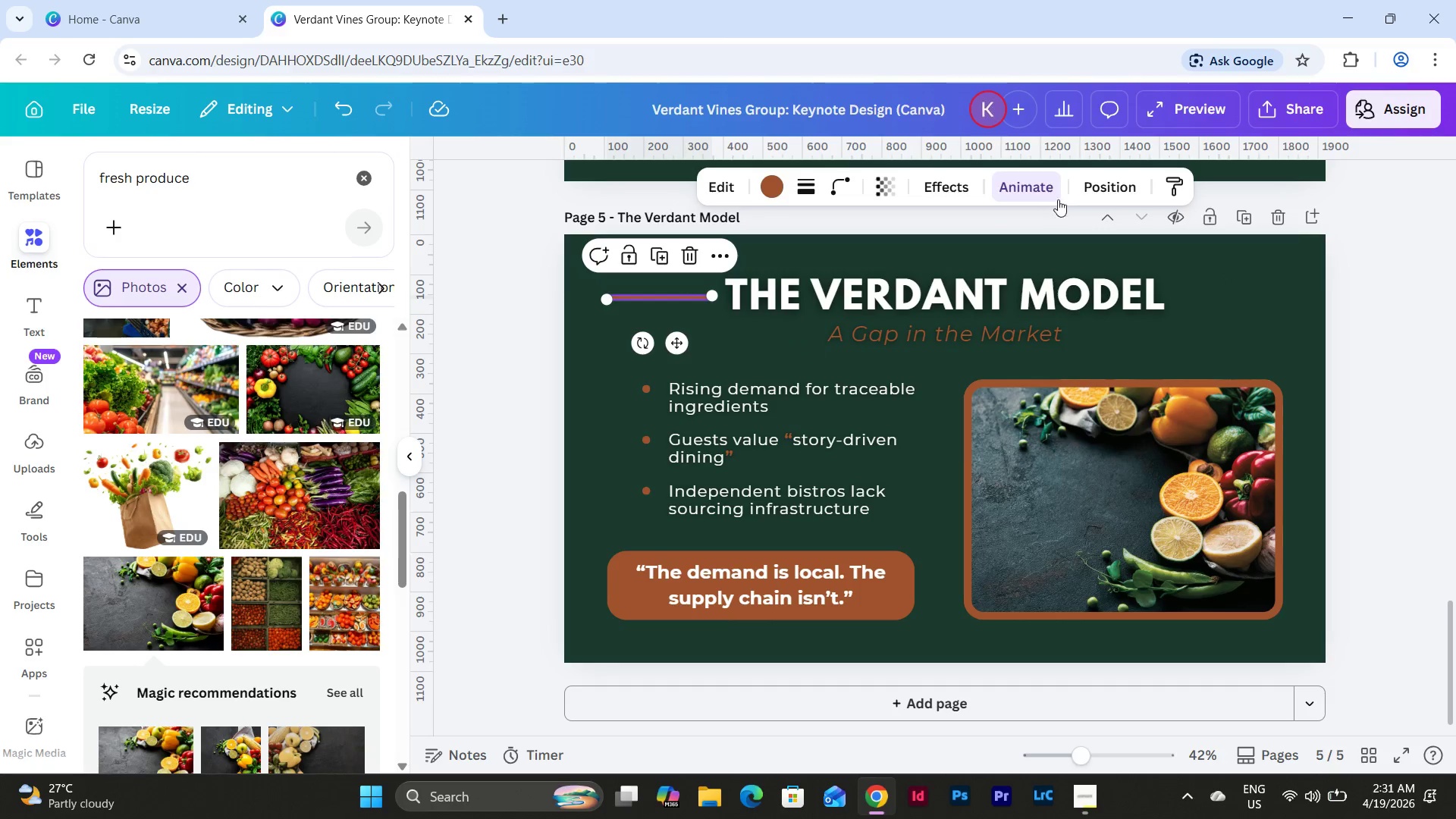 
left_click([1108, 183])
 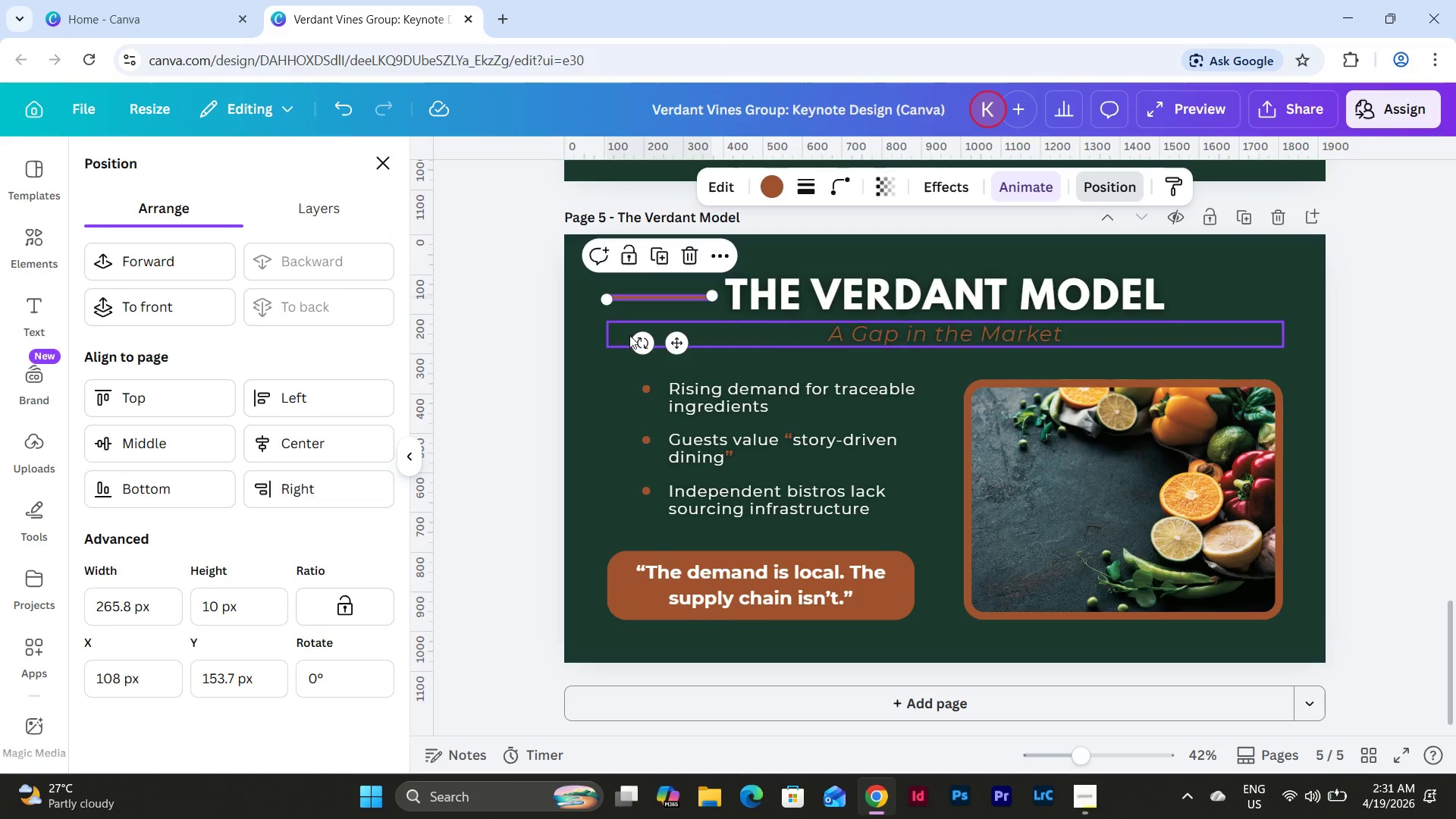 
left_click([654, 260])
 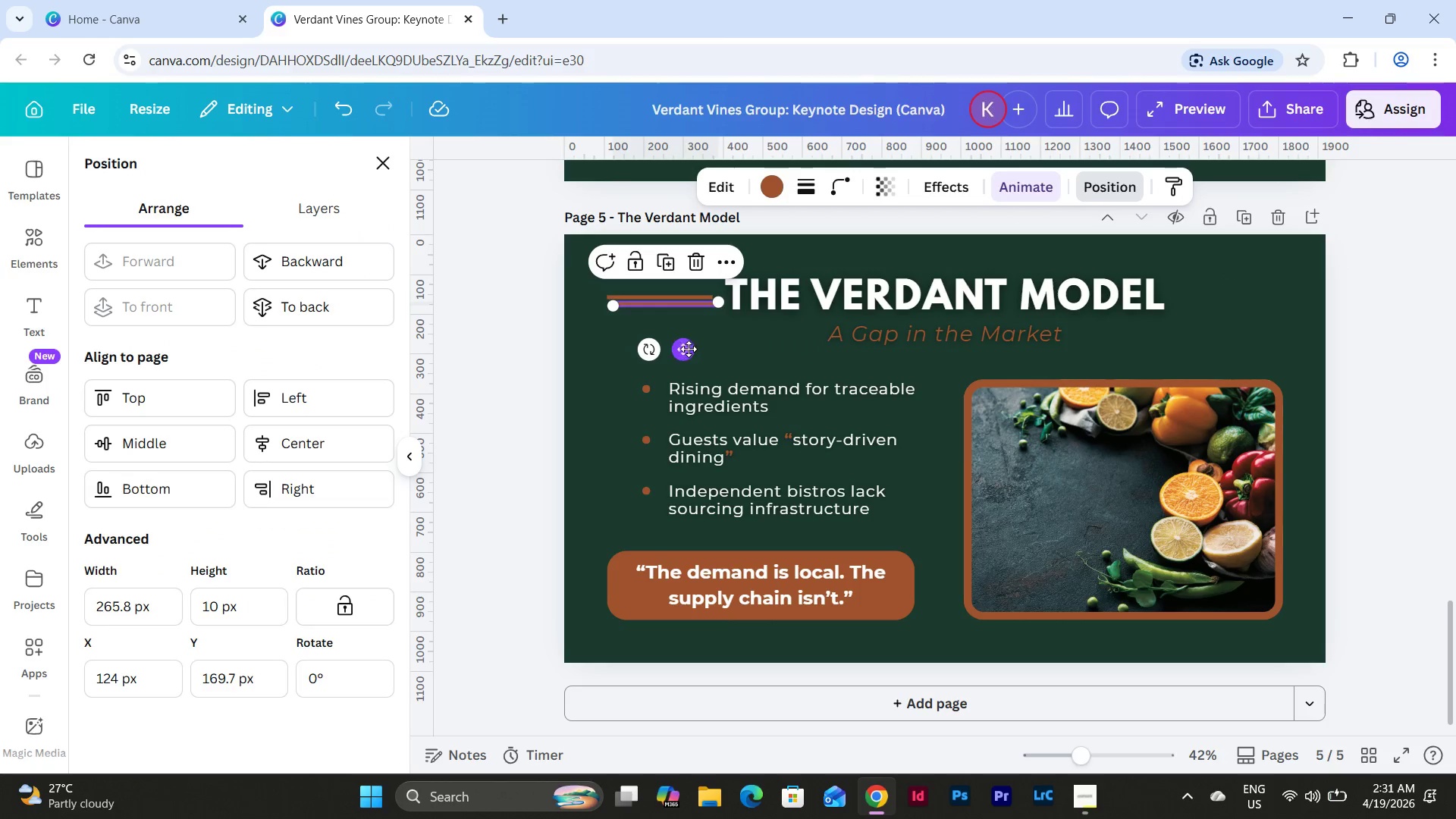 
left_click_drag(start_coordinate=[686, 347], to_coordinate=[1255, 340])
 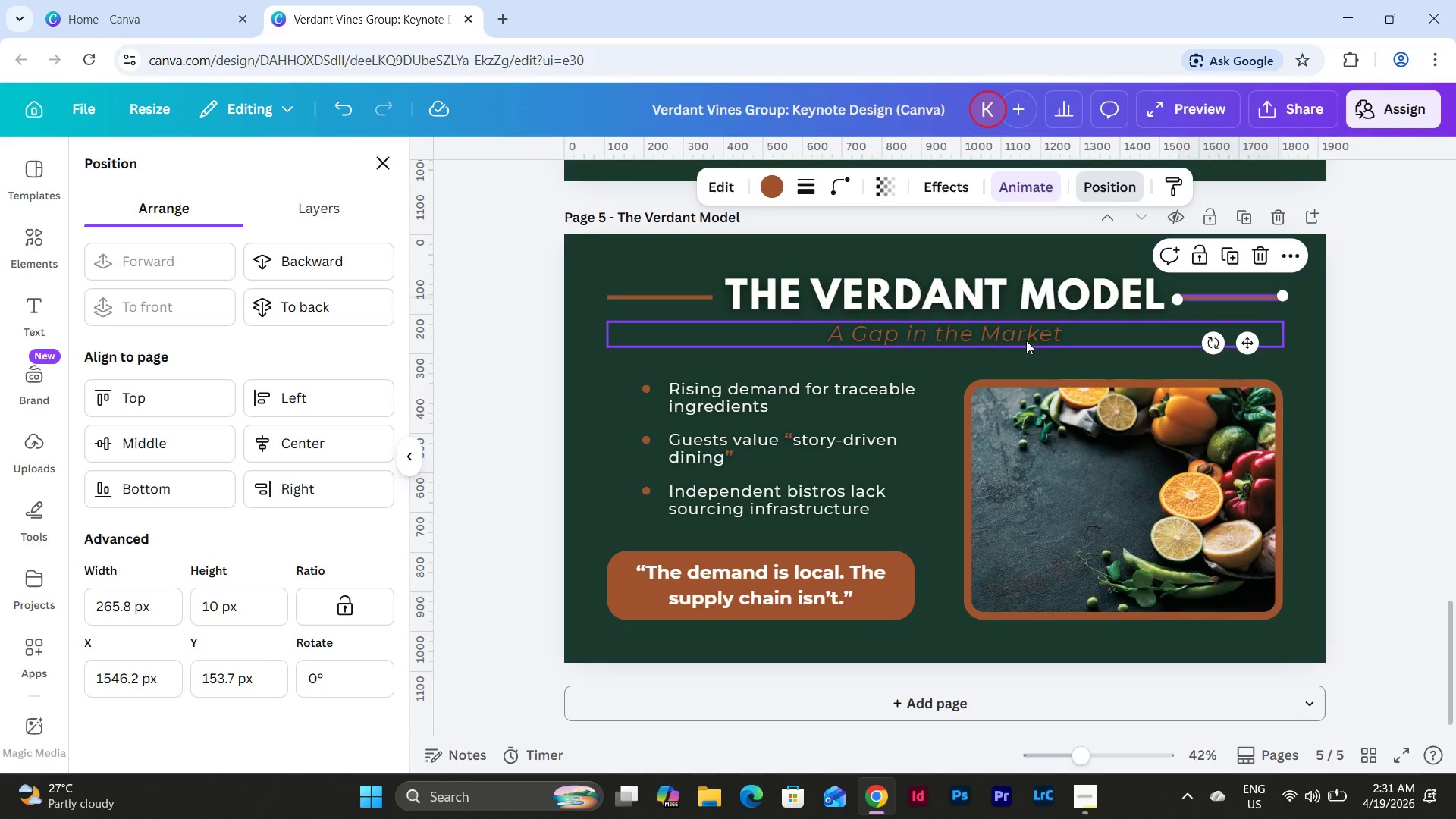 
double_click([1026, 340])
 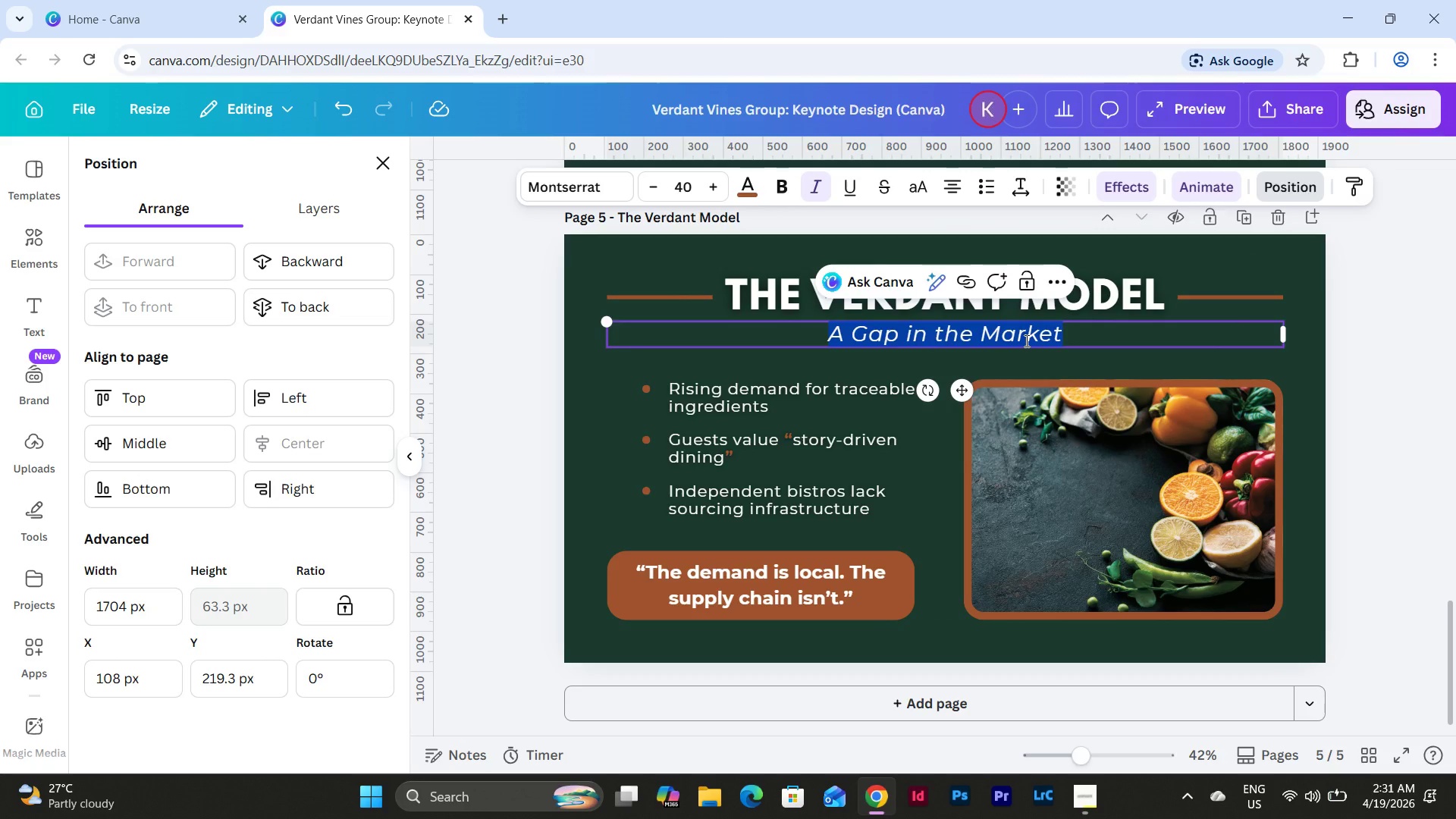 
type(Earth-textured backg)
 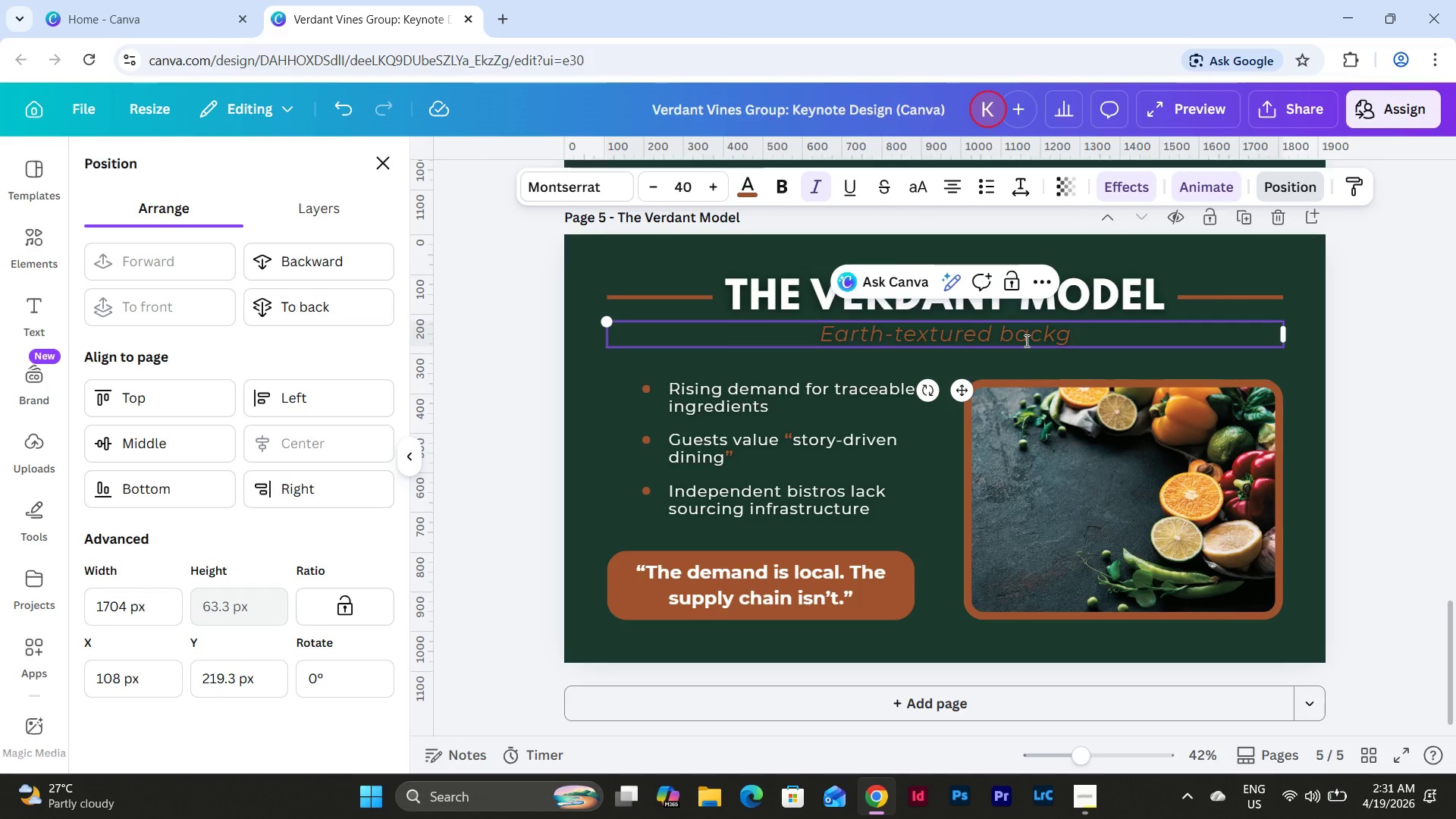 
key(Backspace)
key(Backspace)
key(Backspace)
key(Backspace)
type(Hyper-Local Micro-Sourcing)
 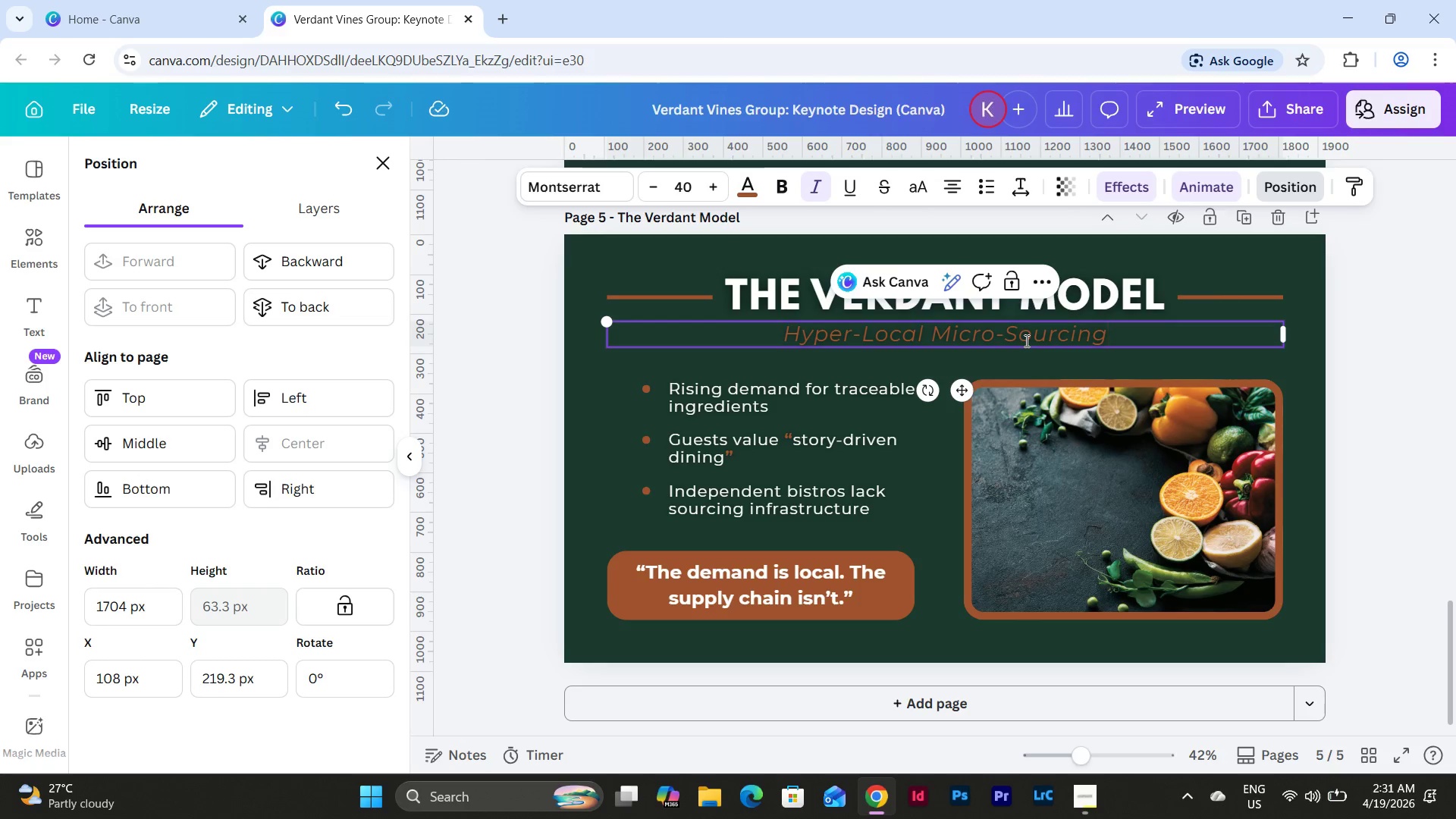 
left_click([613, 400])
 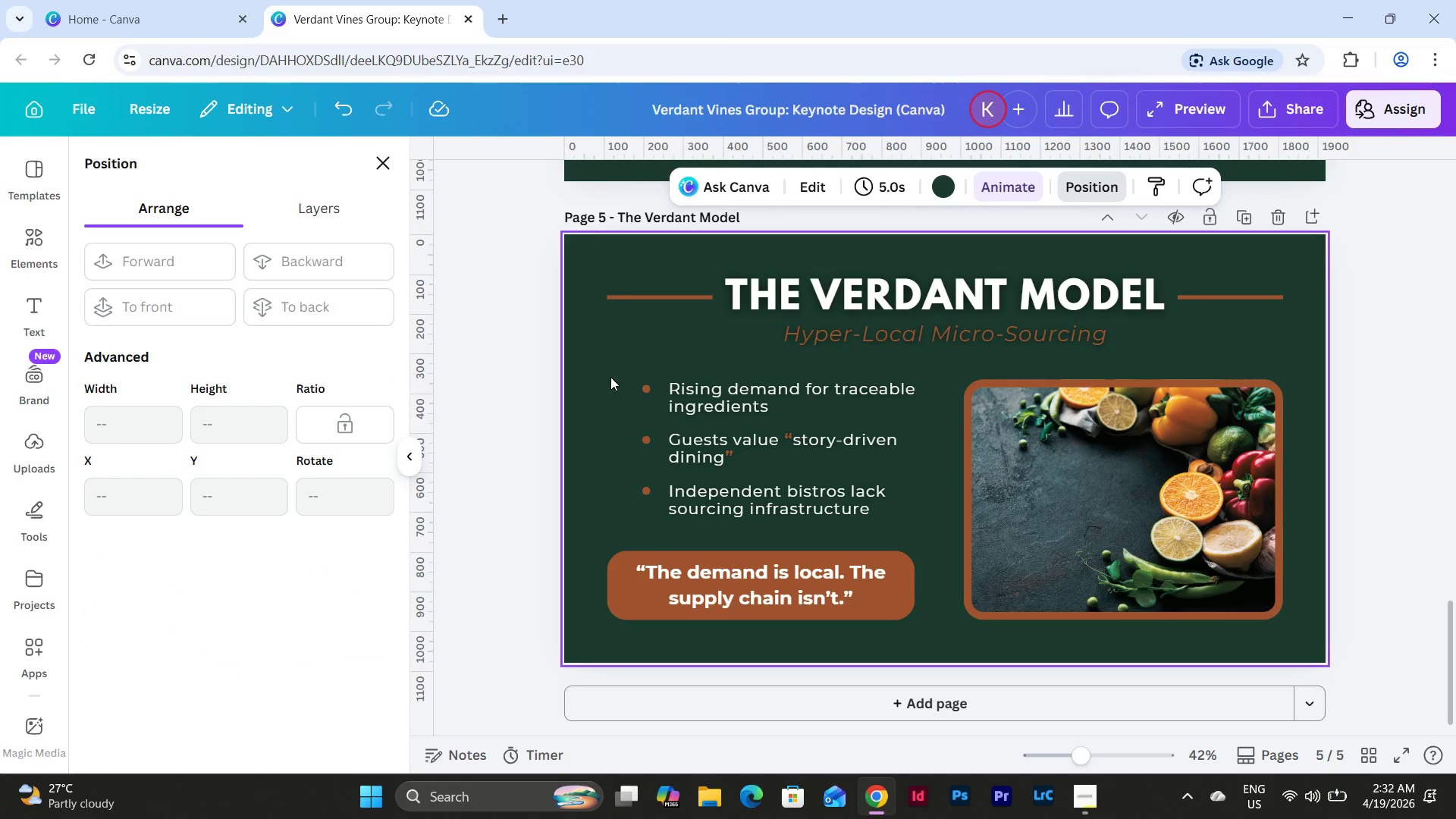 
left_click_drag(start_coordinate=[610, 377], to_coordinate=[1087, 642])
 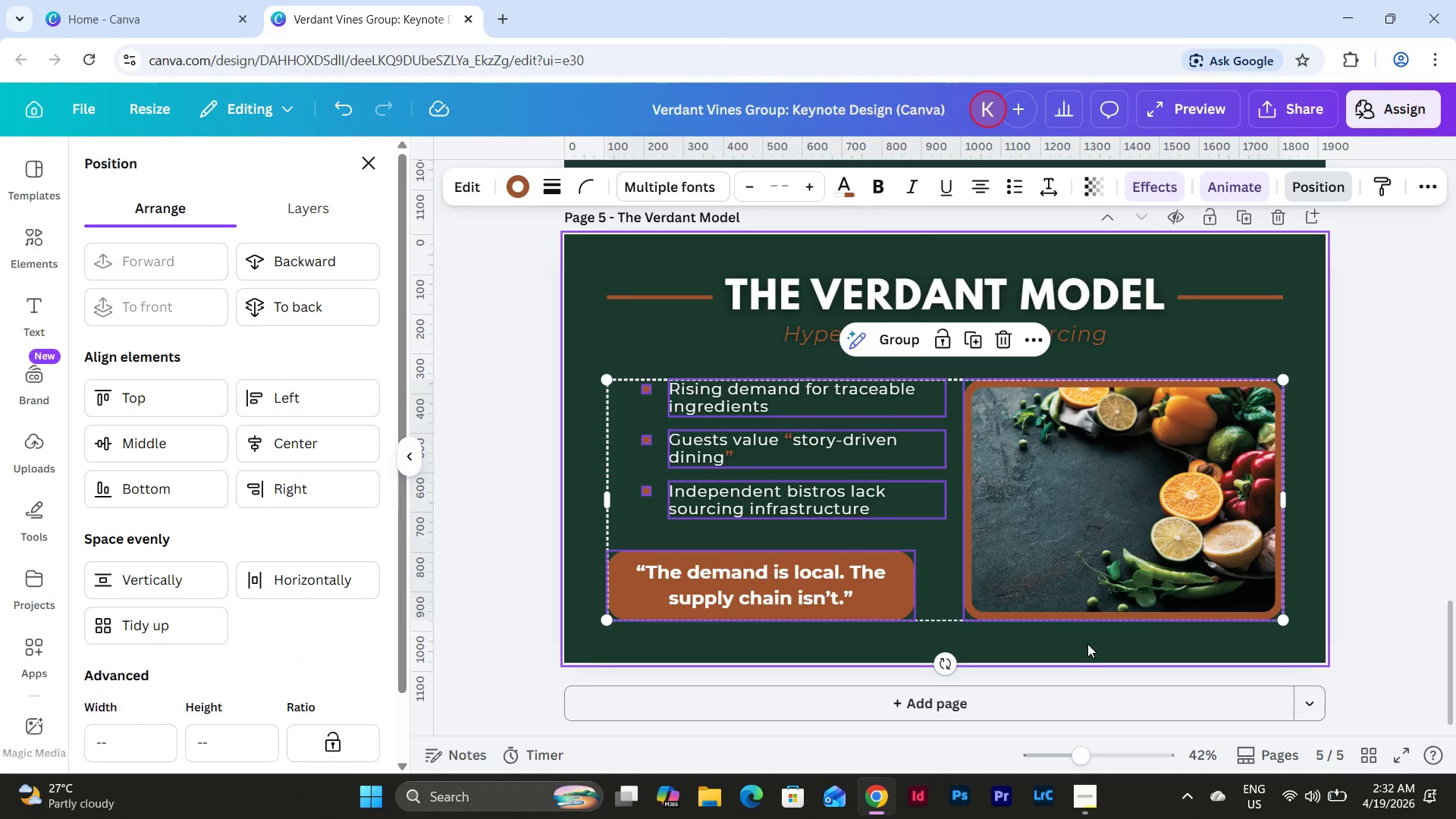 
key(Backspace)
 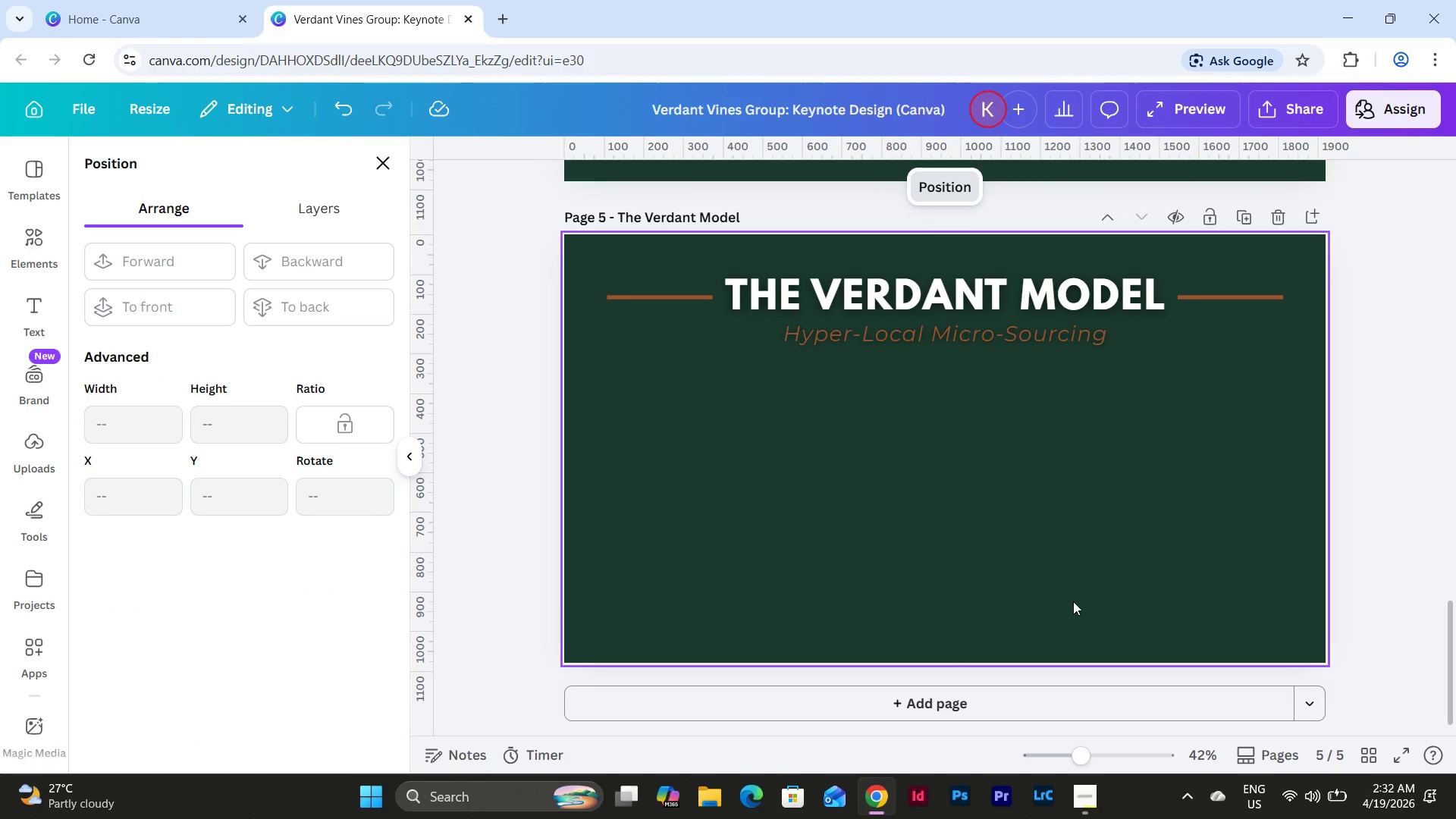 
scroll: coordinate [1103, 643], scroll_direction: up, amount: 5.0
 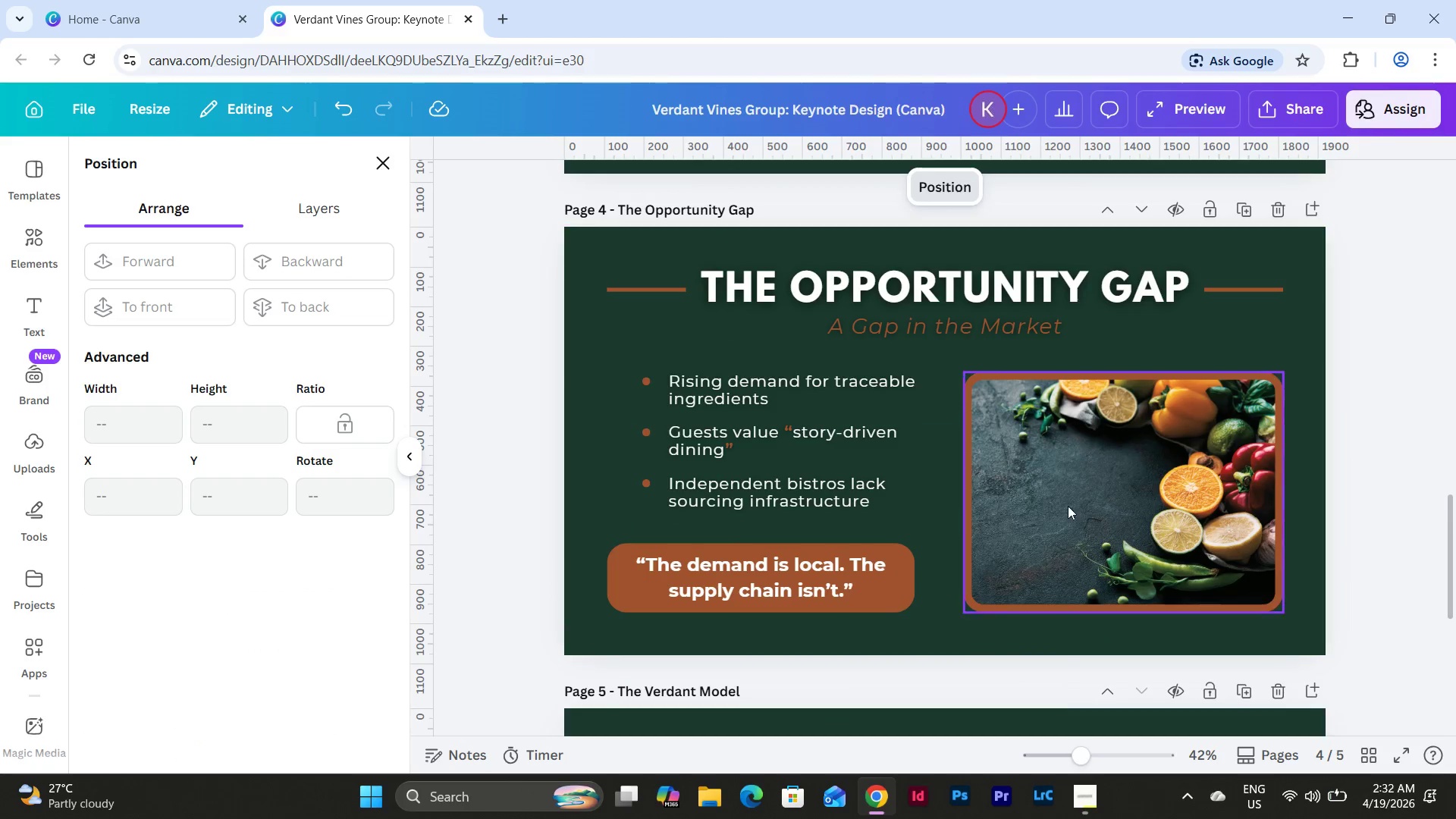 
left_click([1068, 497])
 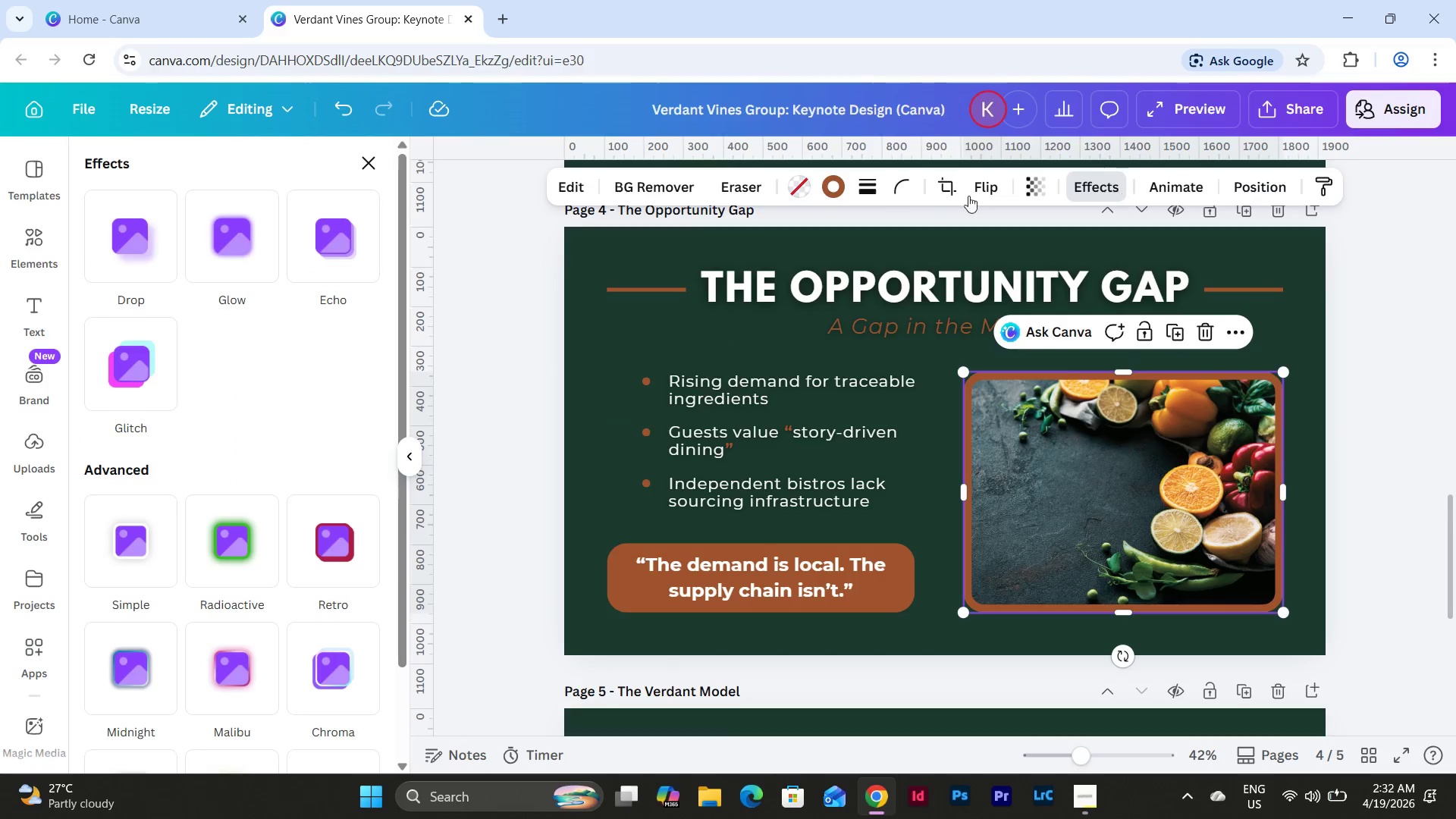 
left_click([221, 253])
 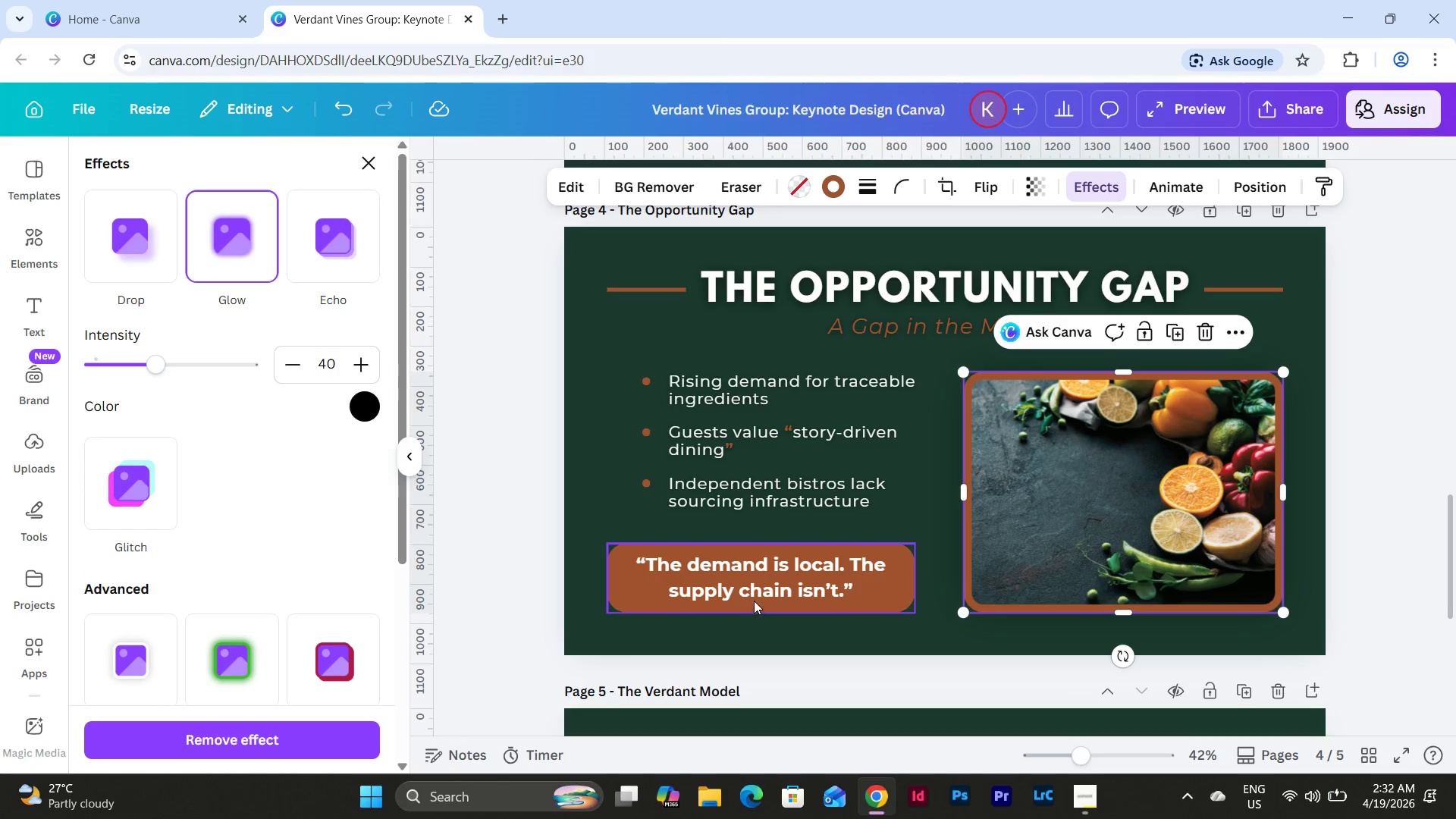 
left_click([607, 585])
 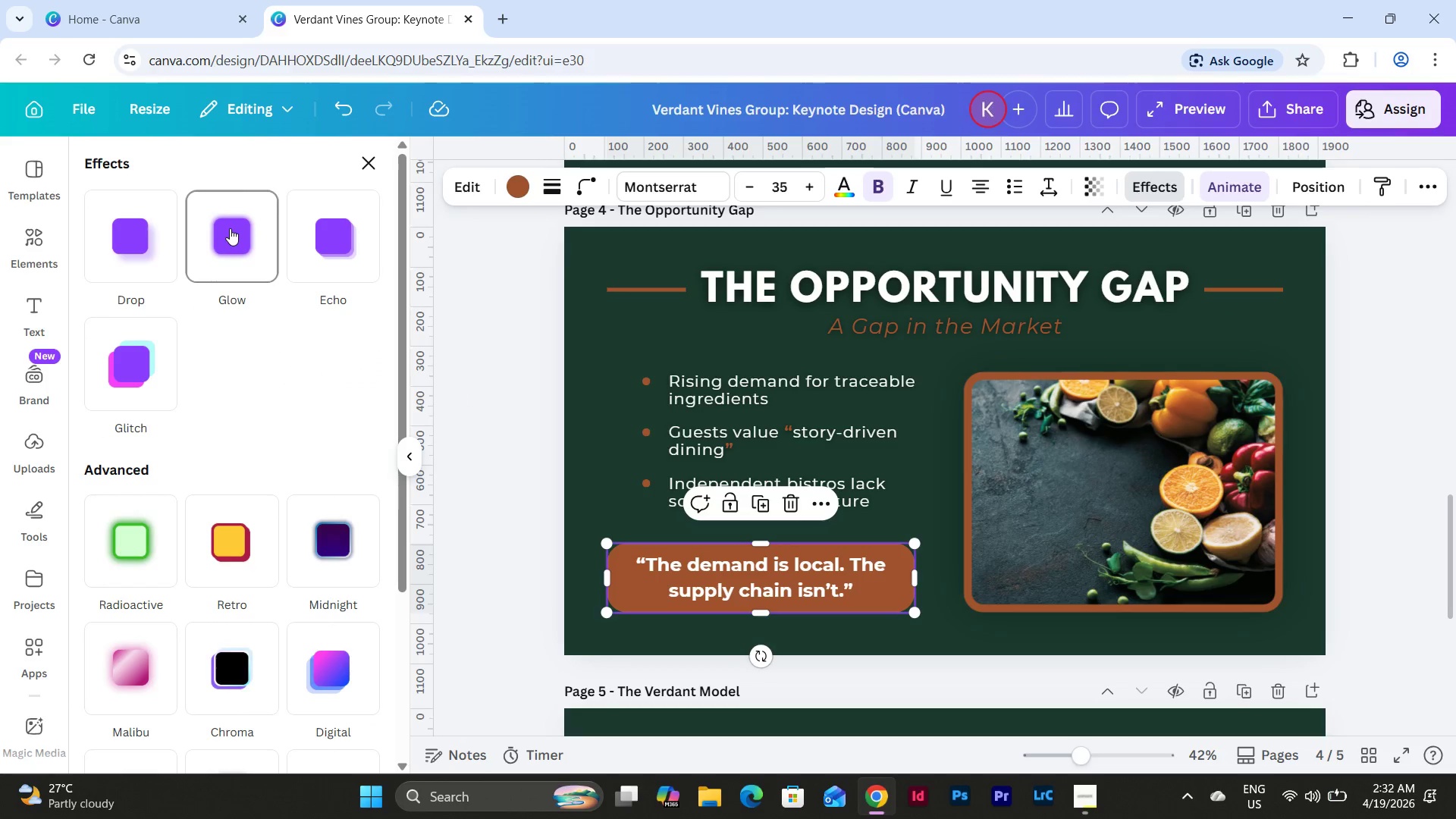 
left_click([230, 228])
 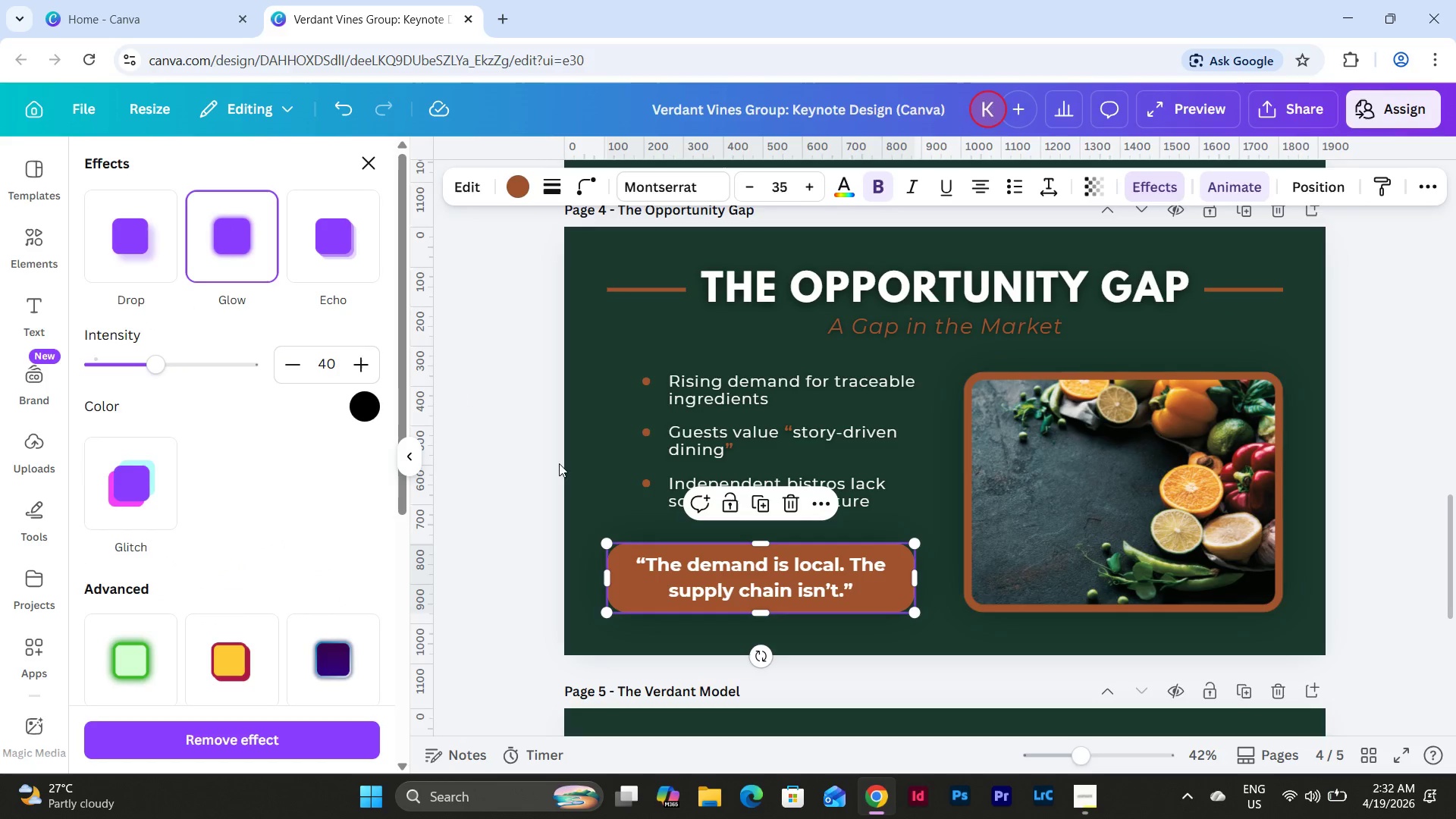 
left_click([592, 397])
 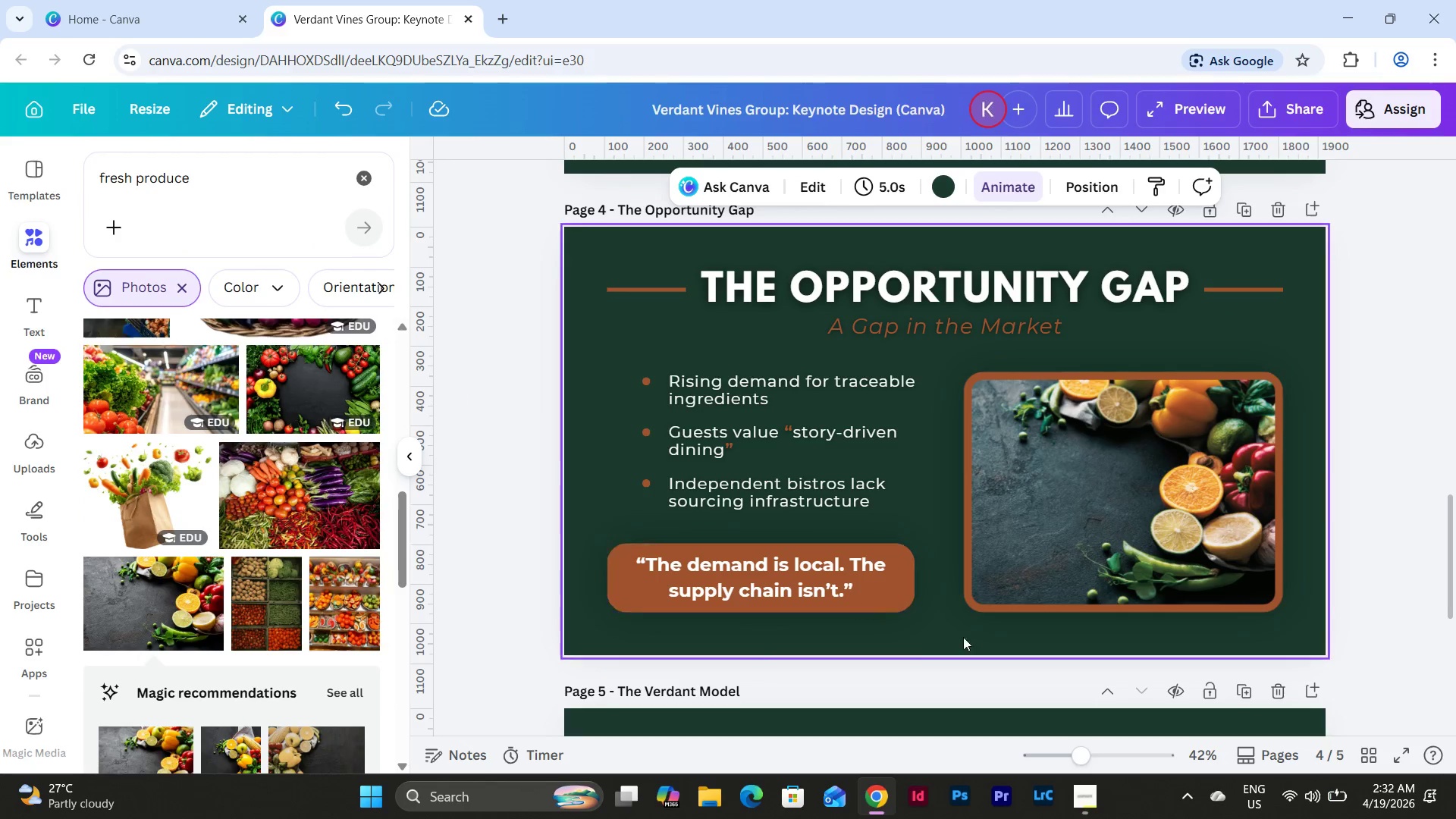 
scroll: coordinate [1020, 624], scroll_direction: up, amount: 7.0
 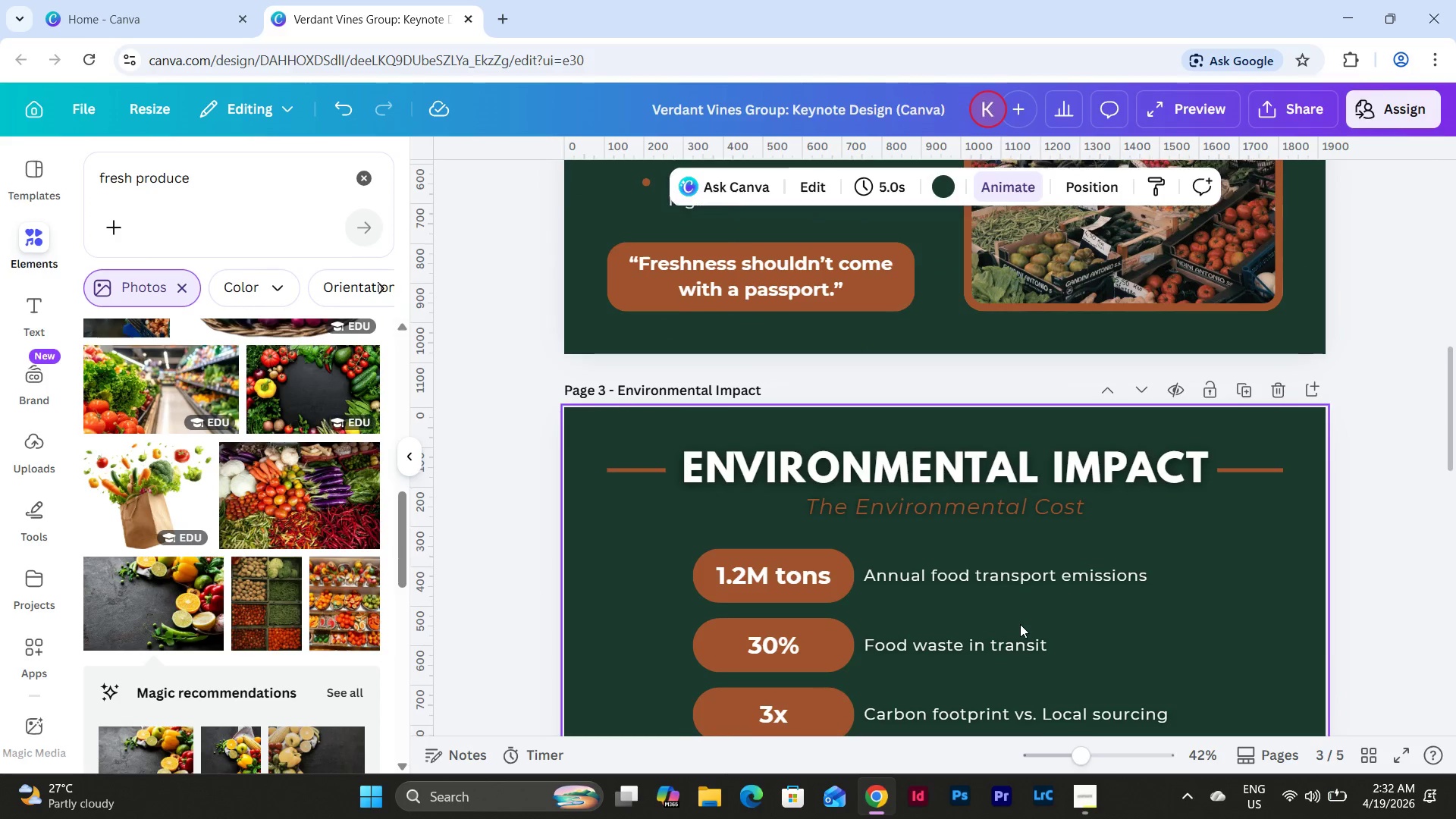 
scroll: coordinate [1020, 624], scroll_direction: down, amount: 2.0
 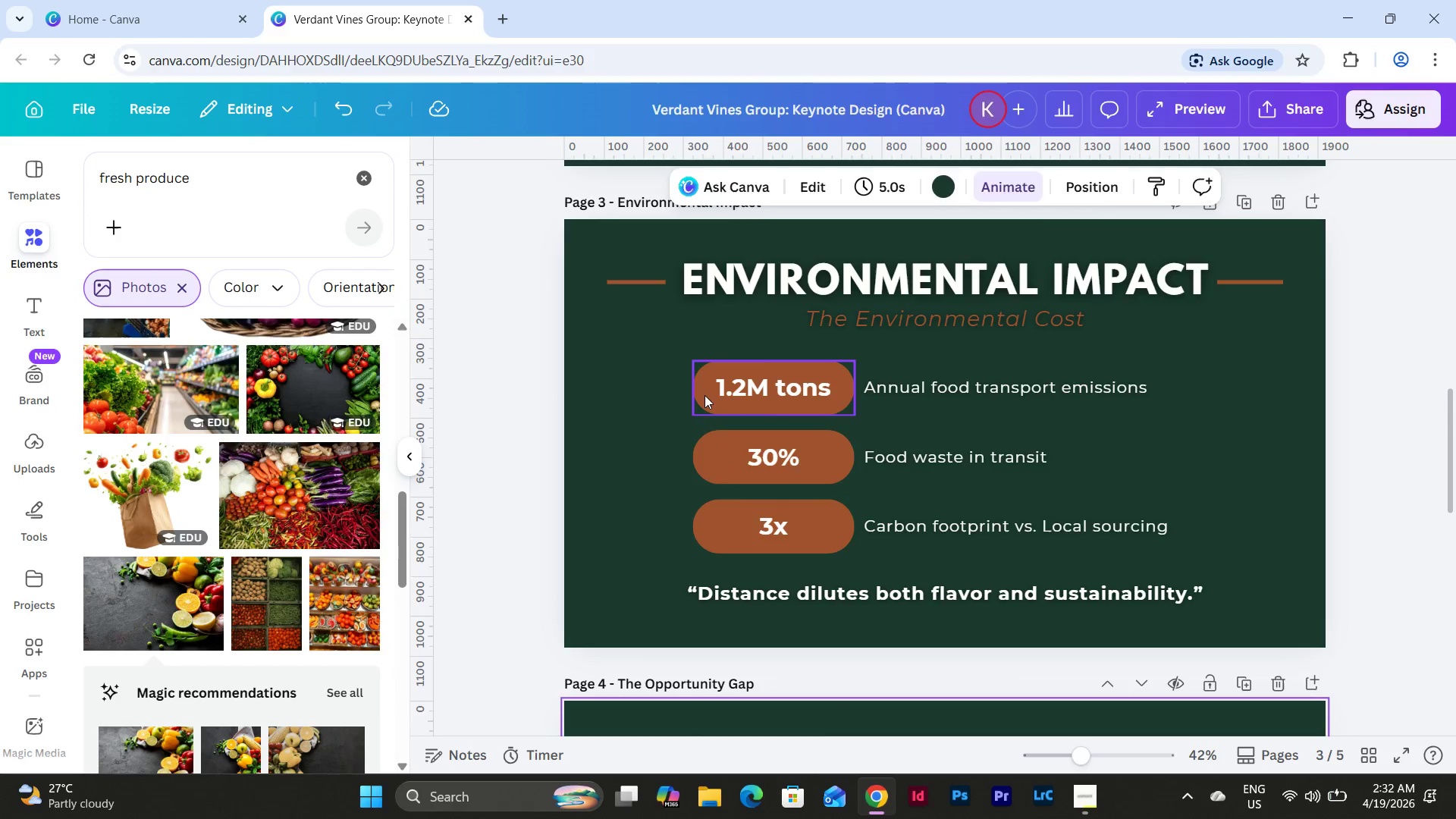 
left_click([703, 391])
 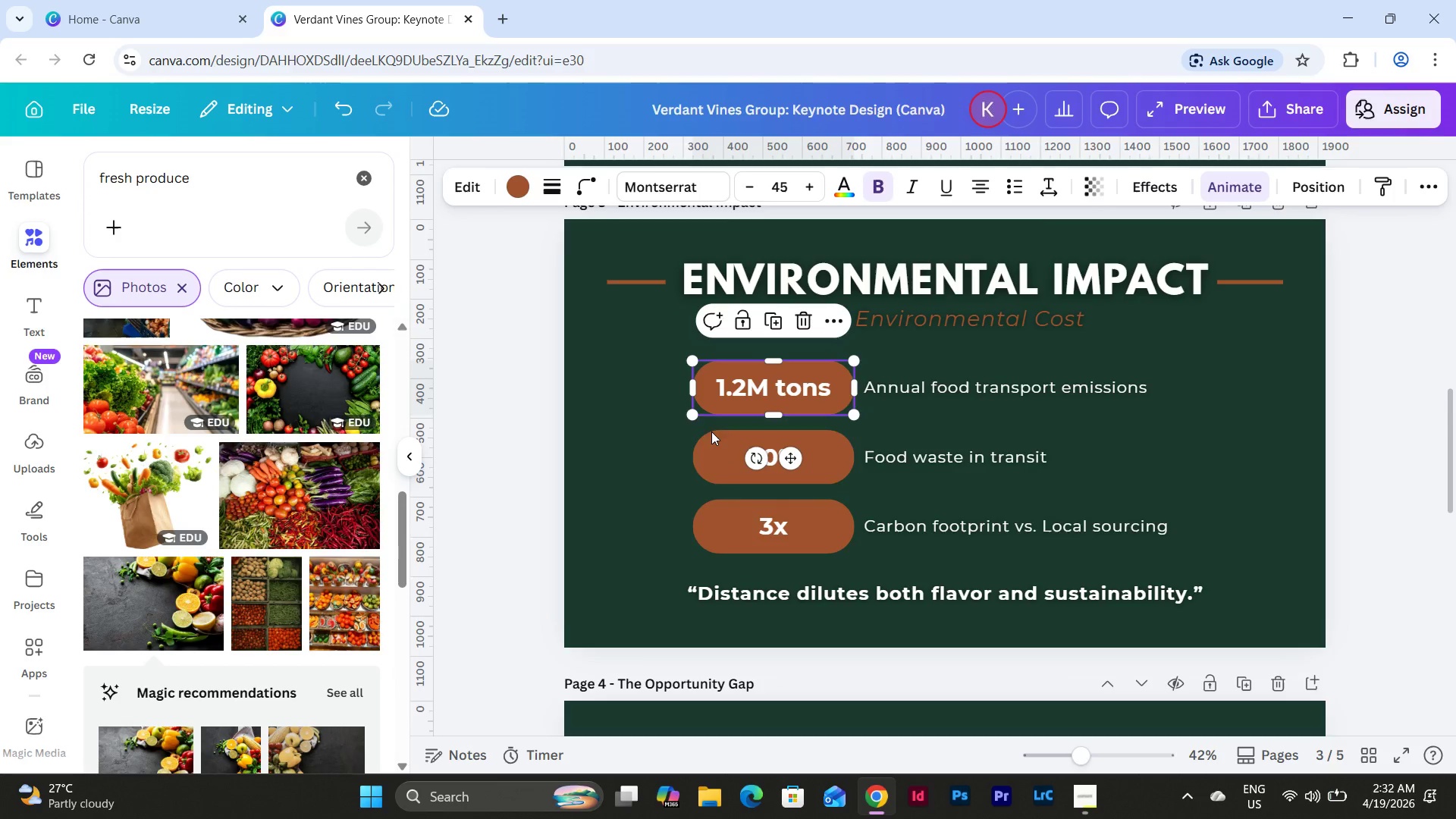 
hold_key(key=ShiftLeft, duration=0.77)
double_click([736, 535])
 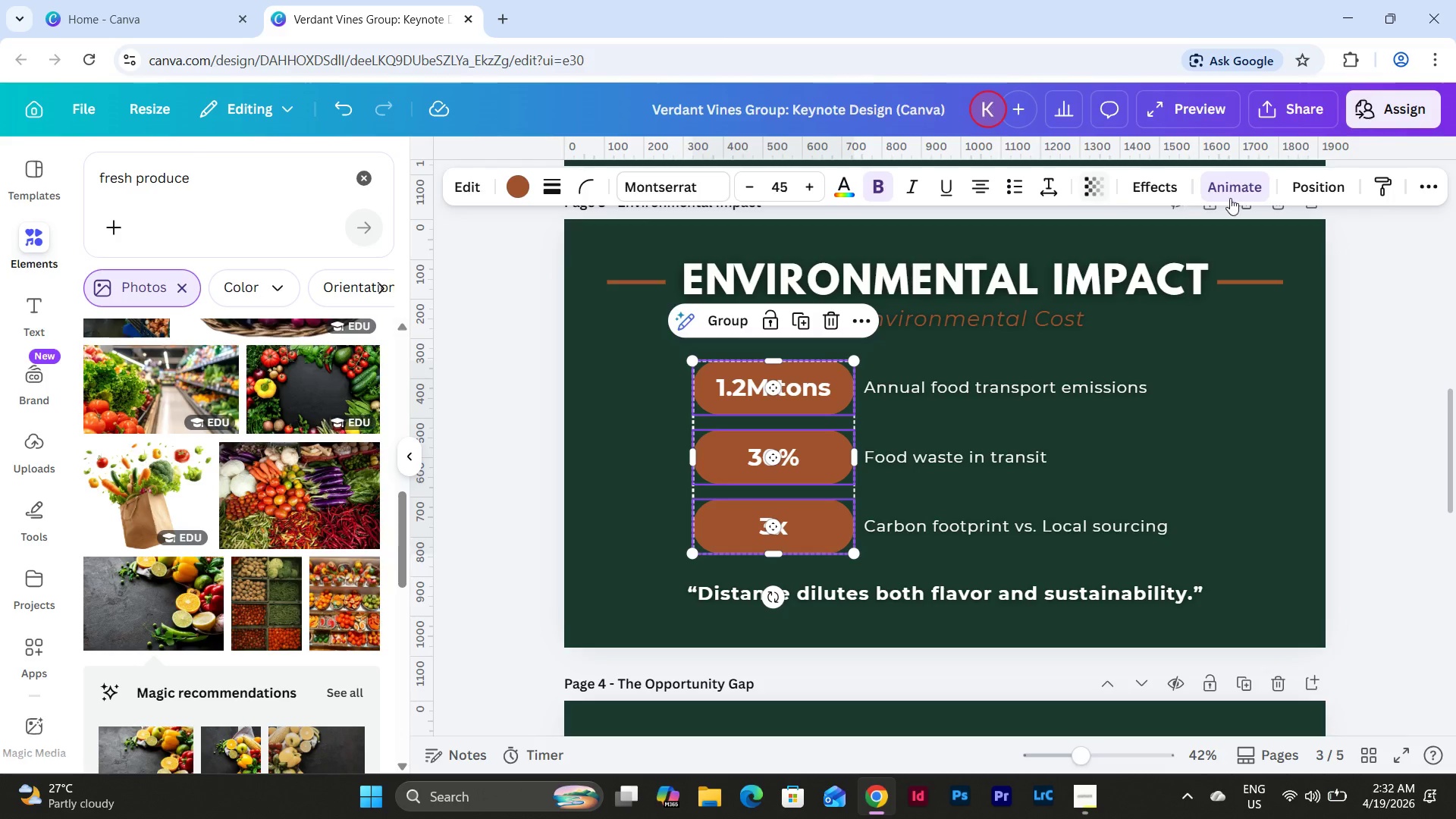 
left_click([1156, 194])
 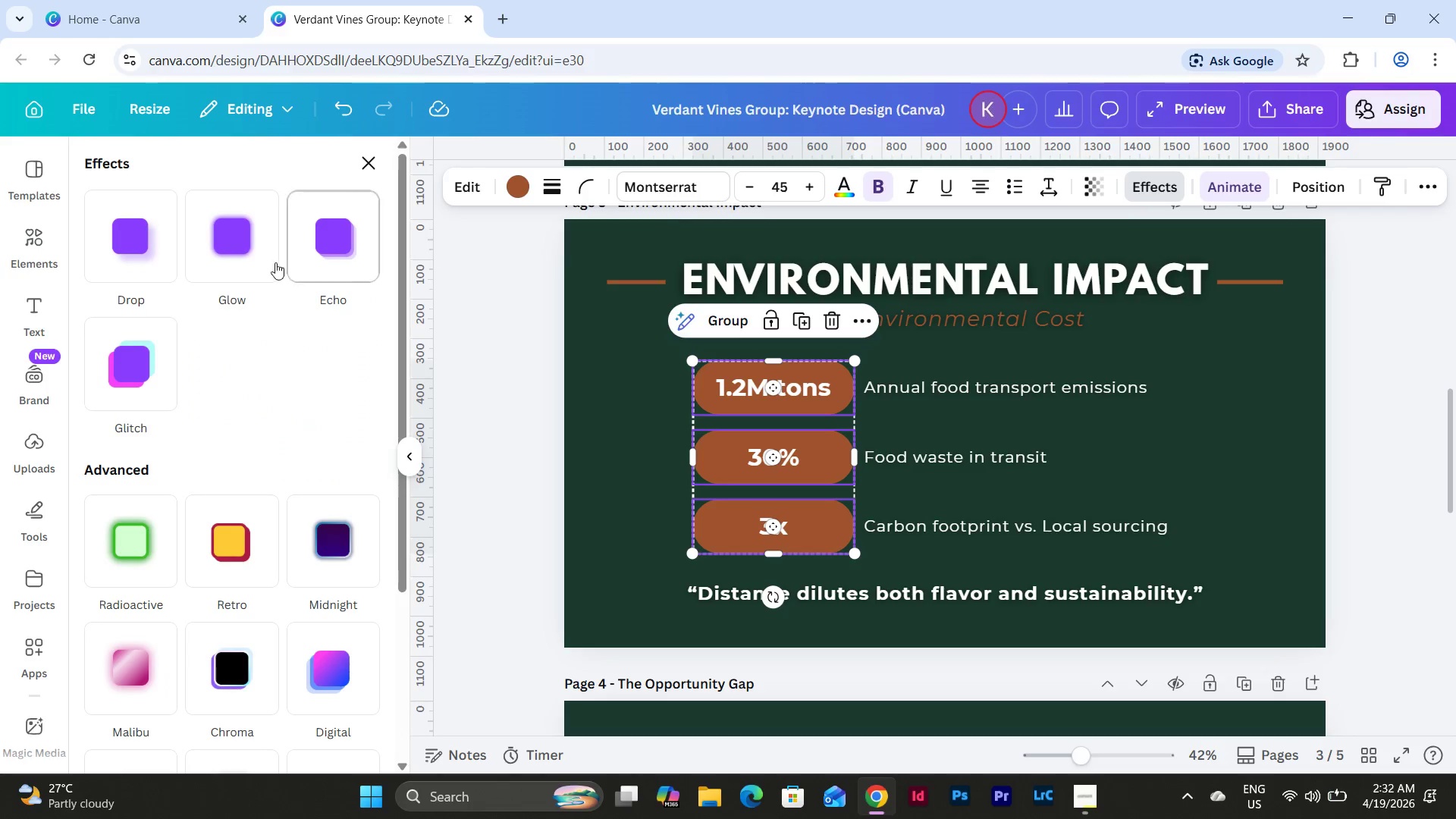 
left_click([231, 262])
 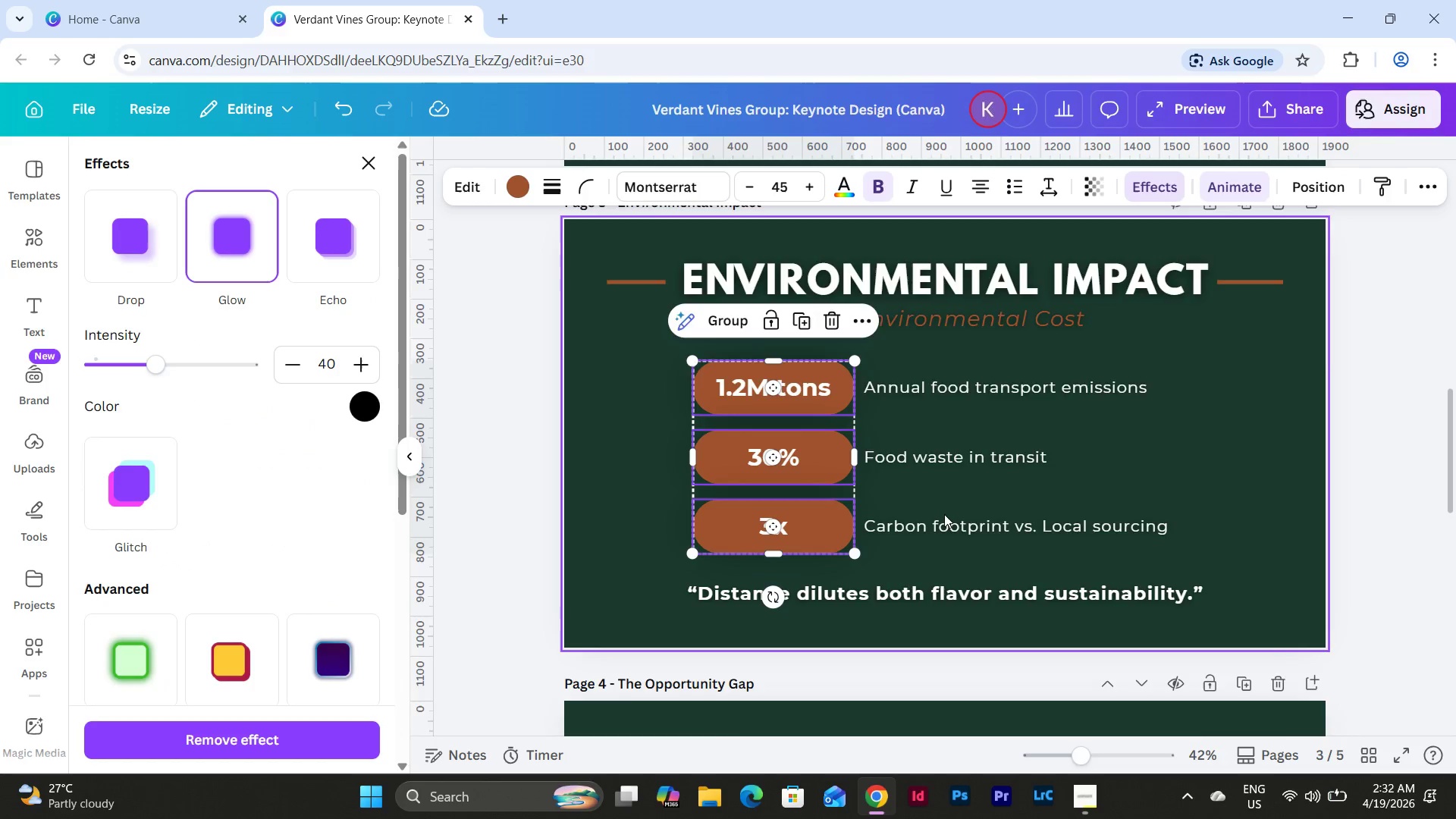 
scroll: coordinate [944, 515], scroll_direction: up, amount: 6.0
 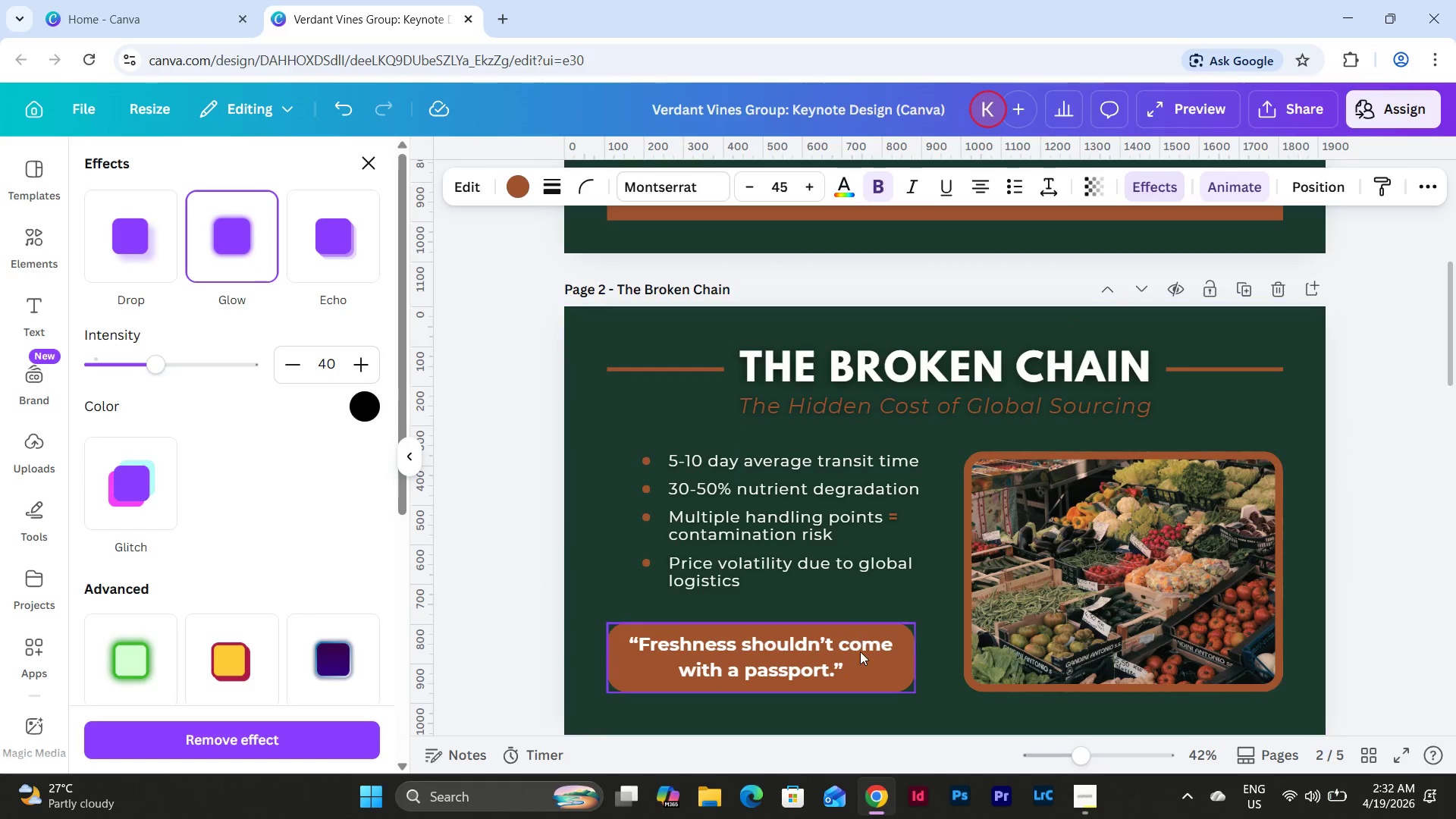 
key(Shift+ShiftLeft)
 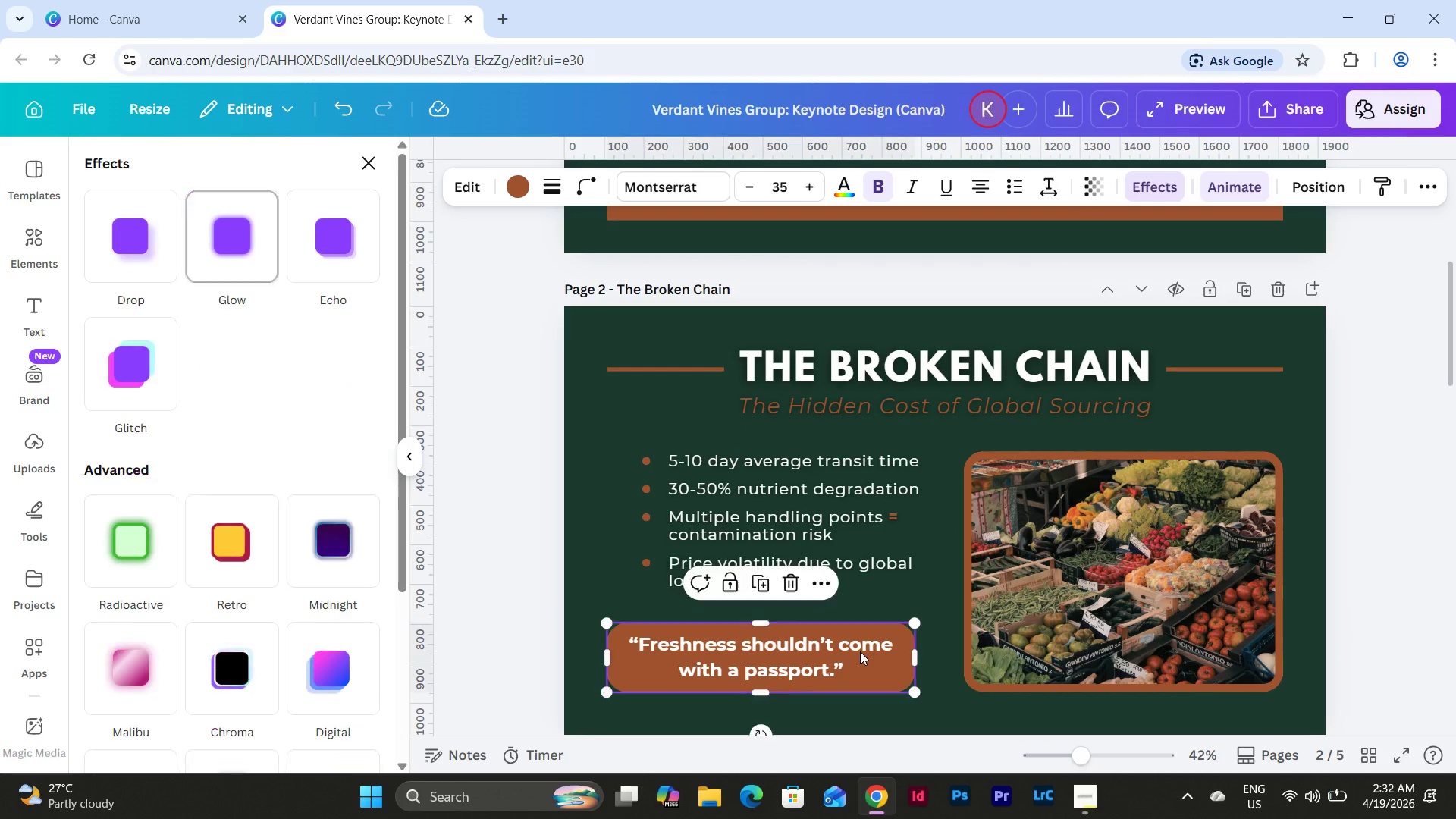 
left_click([860, 651])
 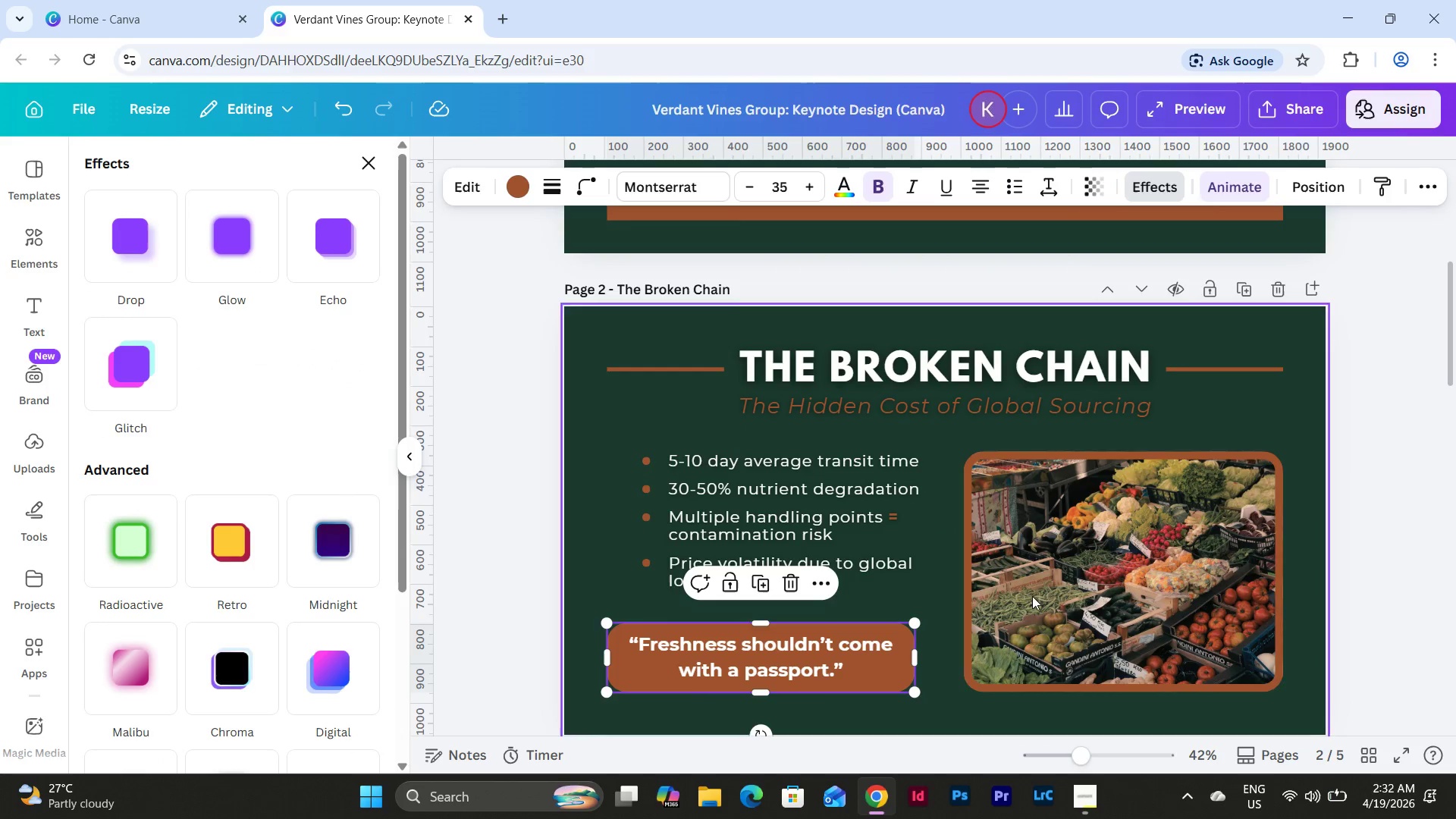 
hold_key(key=ShiftLeft, duration=0.42)
left_click([1087, 560])
 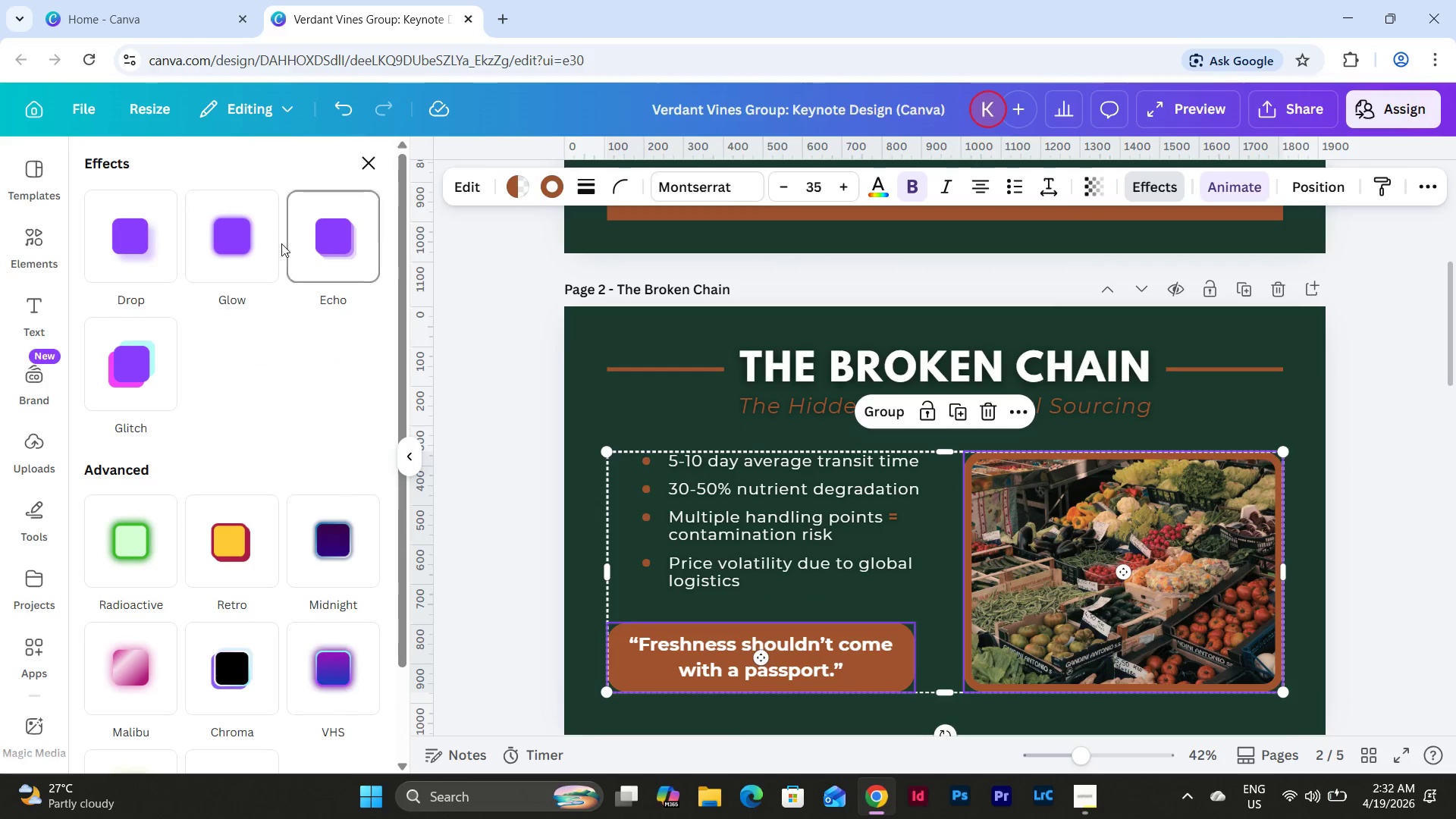 
left_click([245, 244])
 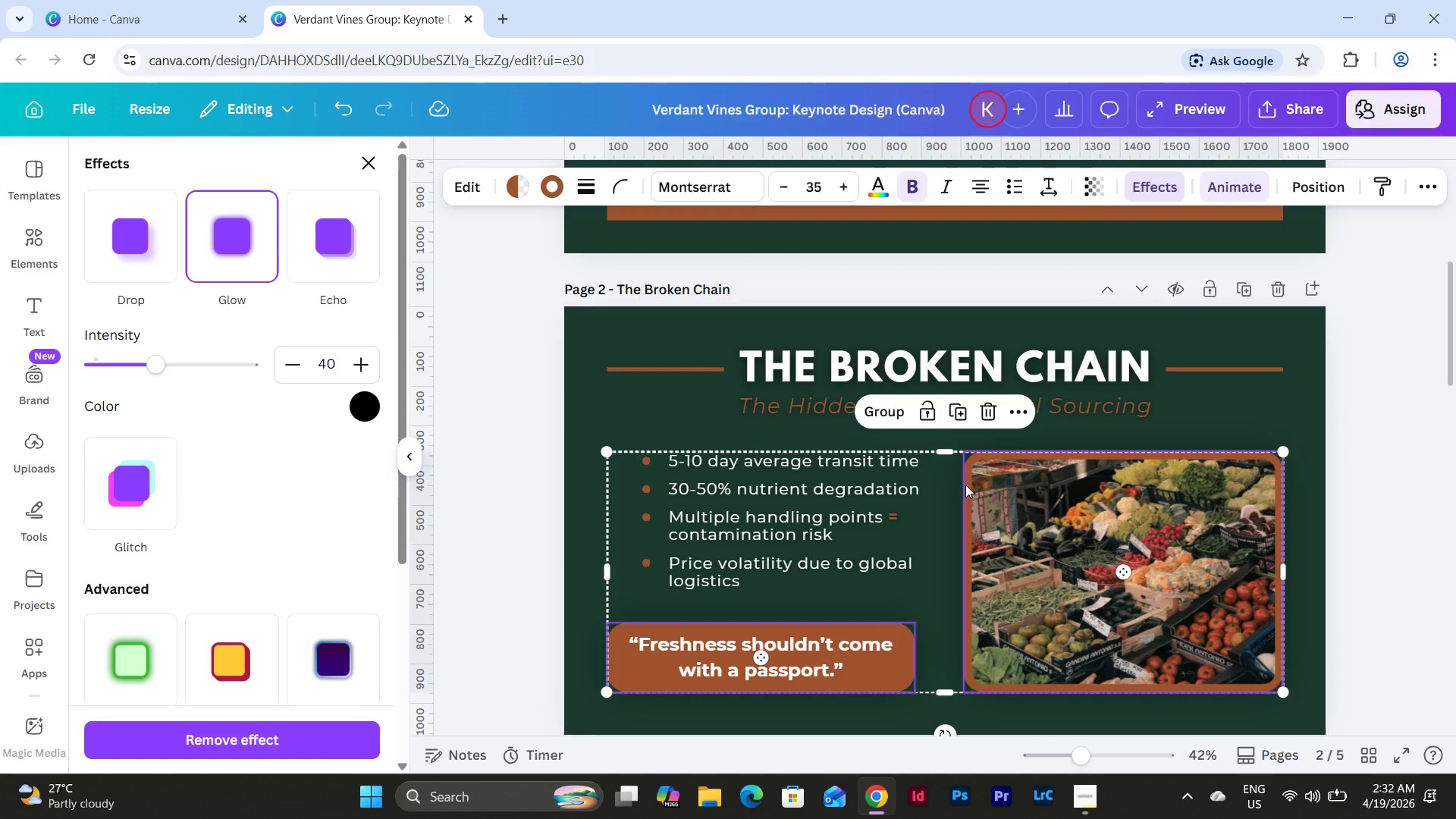 
scroll: coordinate [969, 489], scroll_direction: up, amount: 2.0
 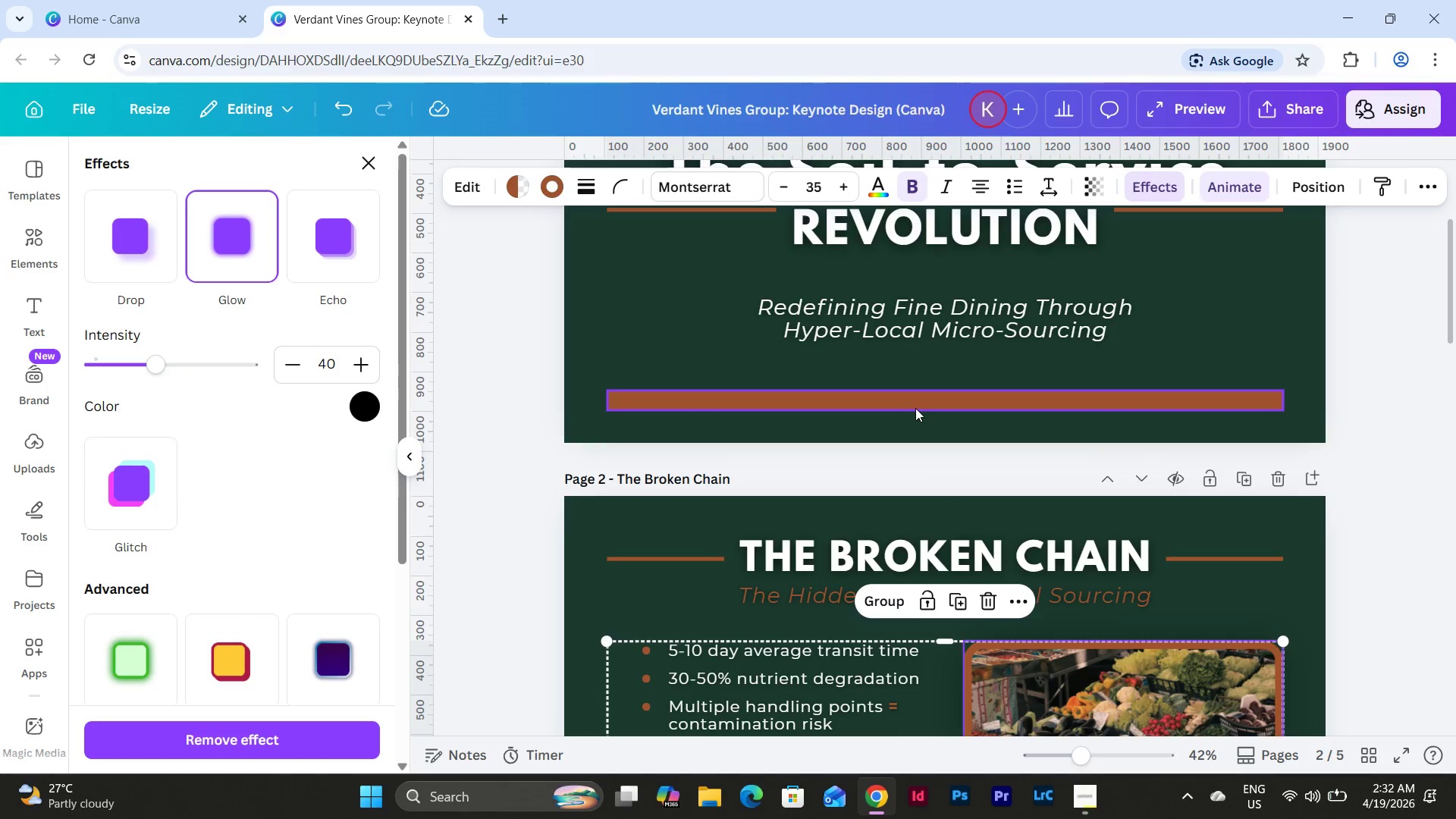 
scroll: coordinate [980, 536], scroll_direction: down, amount: 9.0
 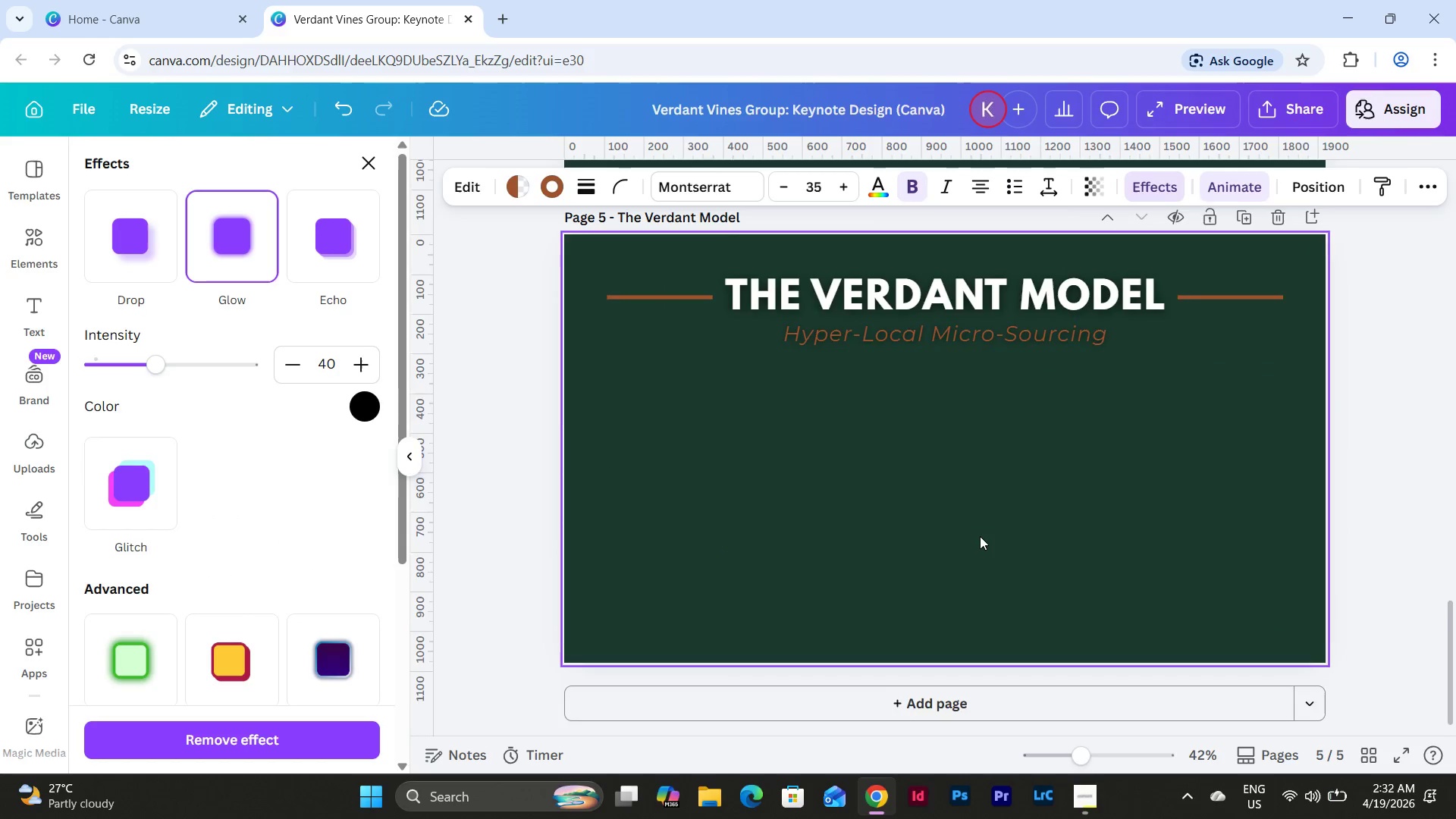 
scroll: coordinate [980, 536], scroll_direction: up, amount: 1.0
 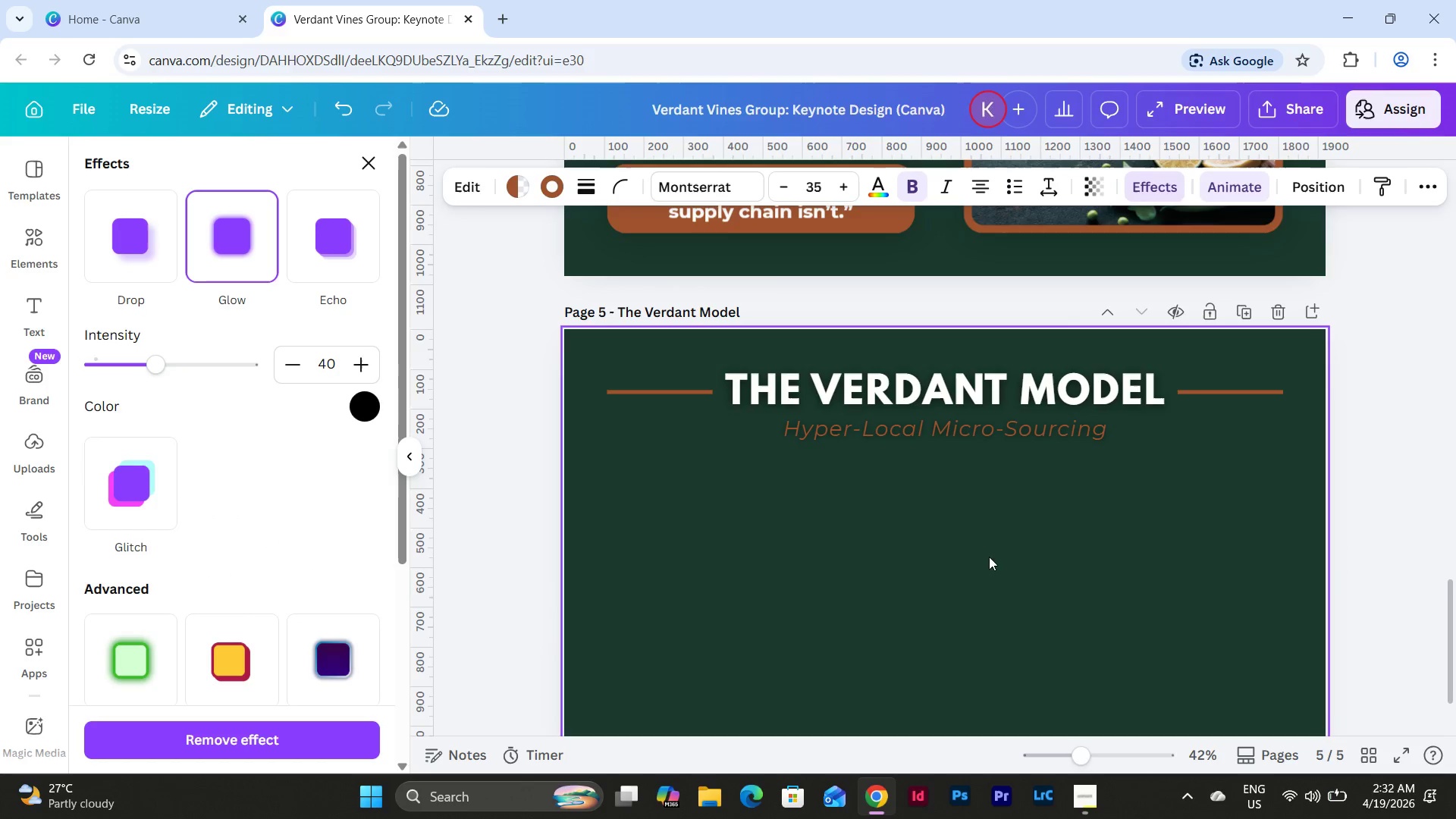 
left_click([999, 568])
 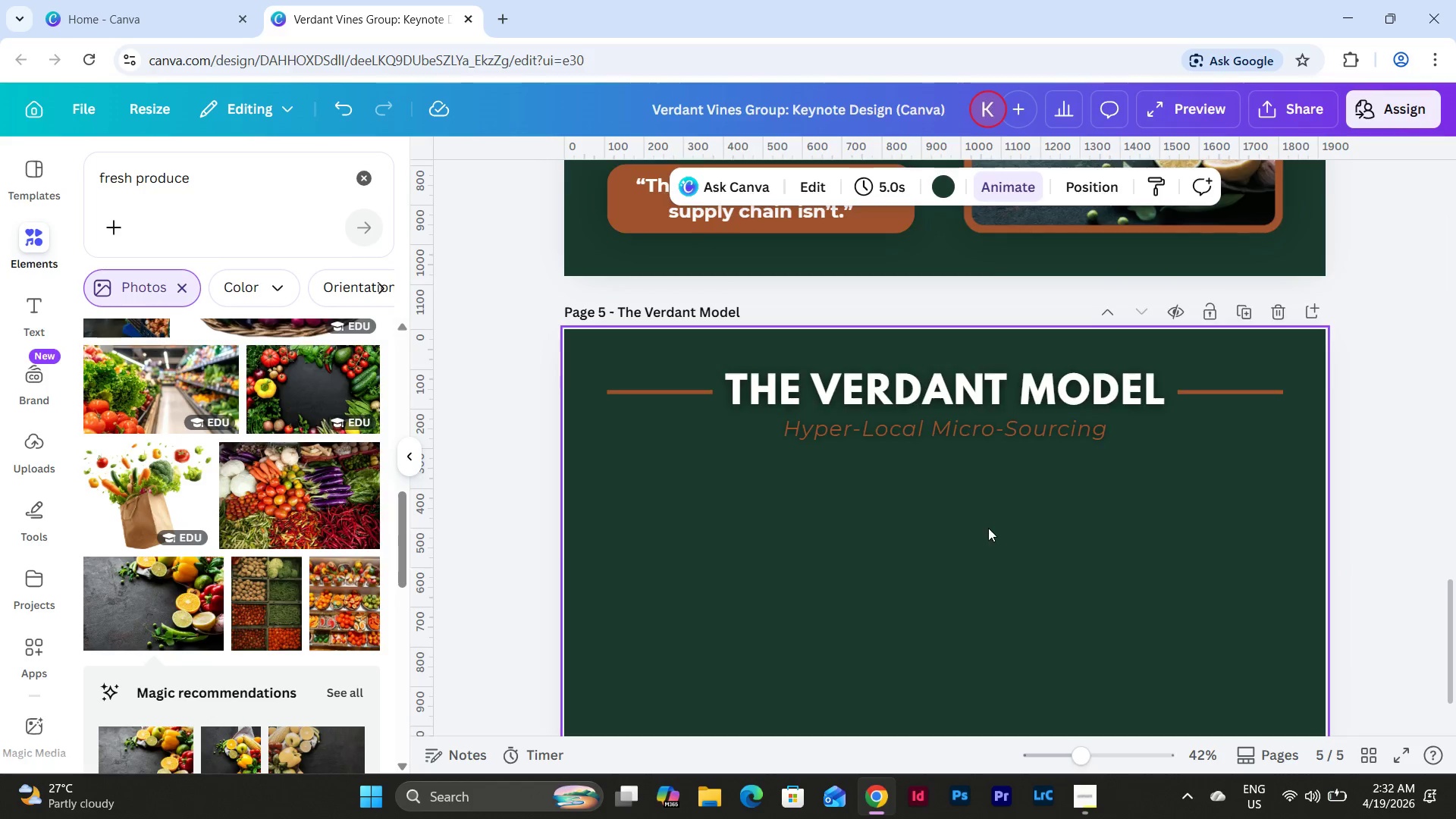 
scroll: coordinate [985, 530], scroll_direction: up, amount: 4.0
 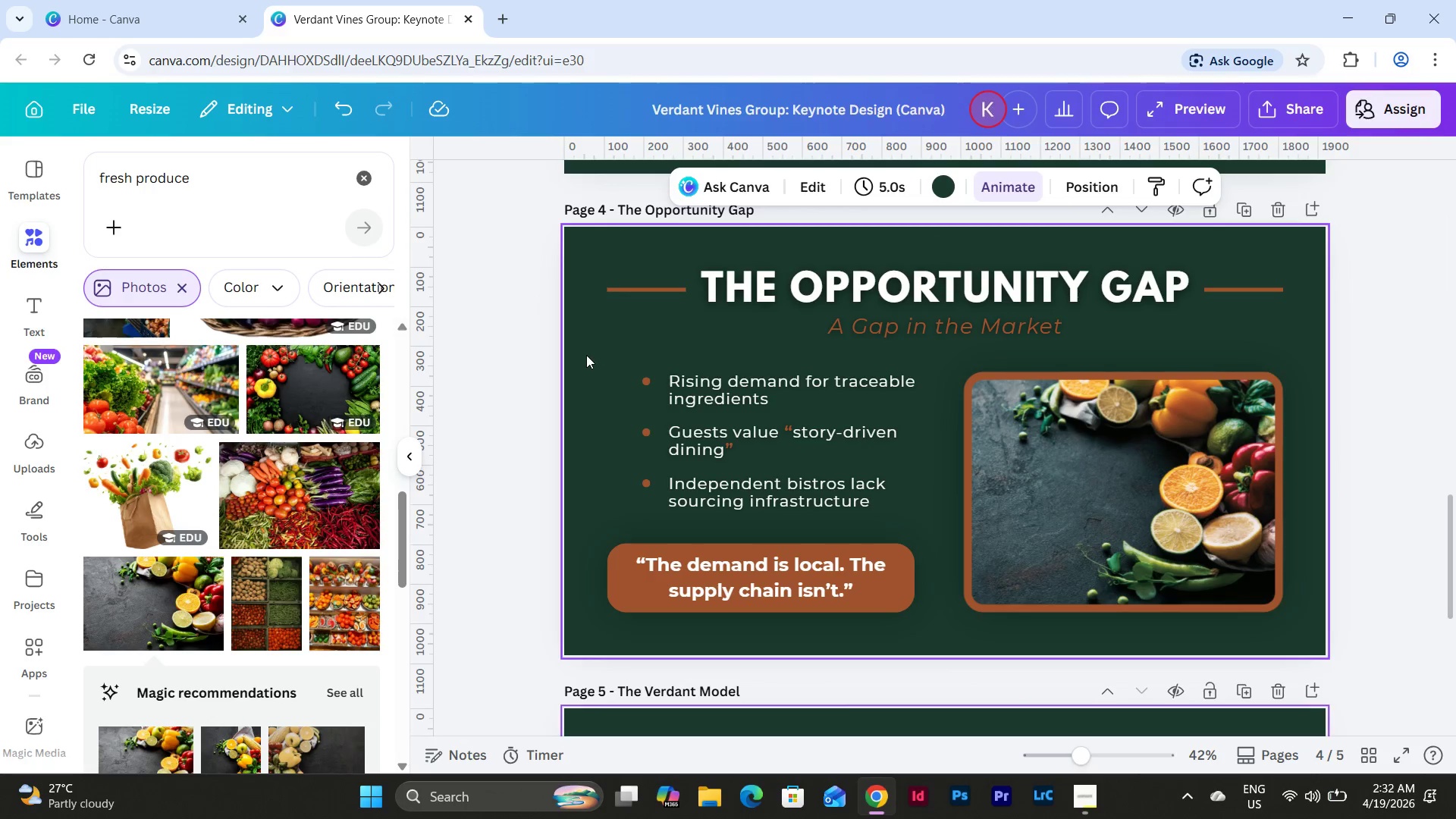 
left_click([586, 353])
 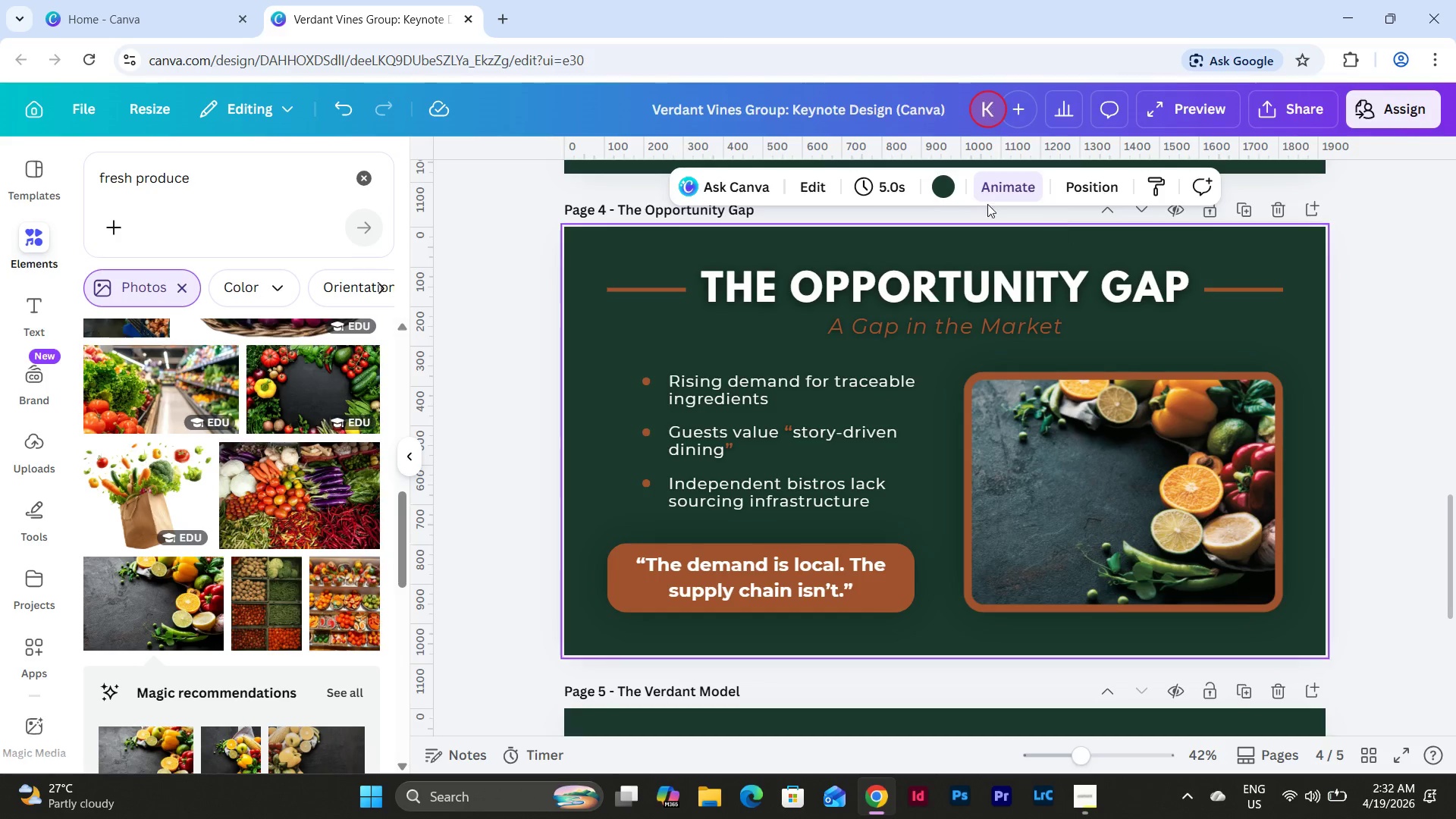 
left_click([981, 185])
 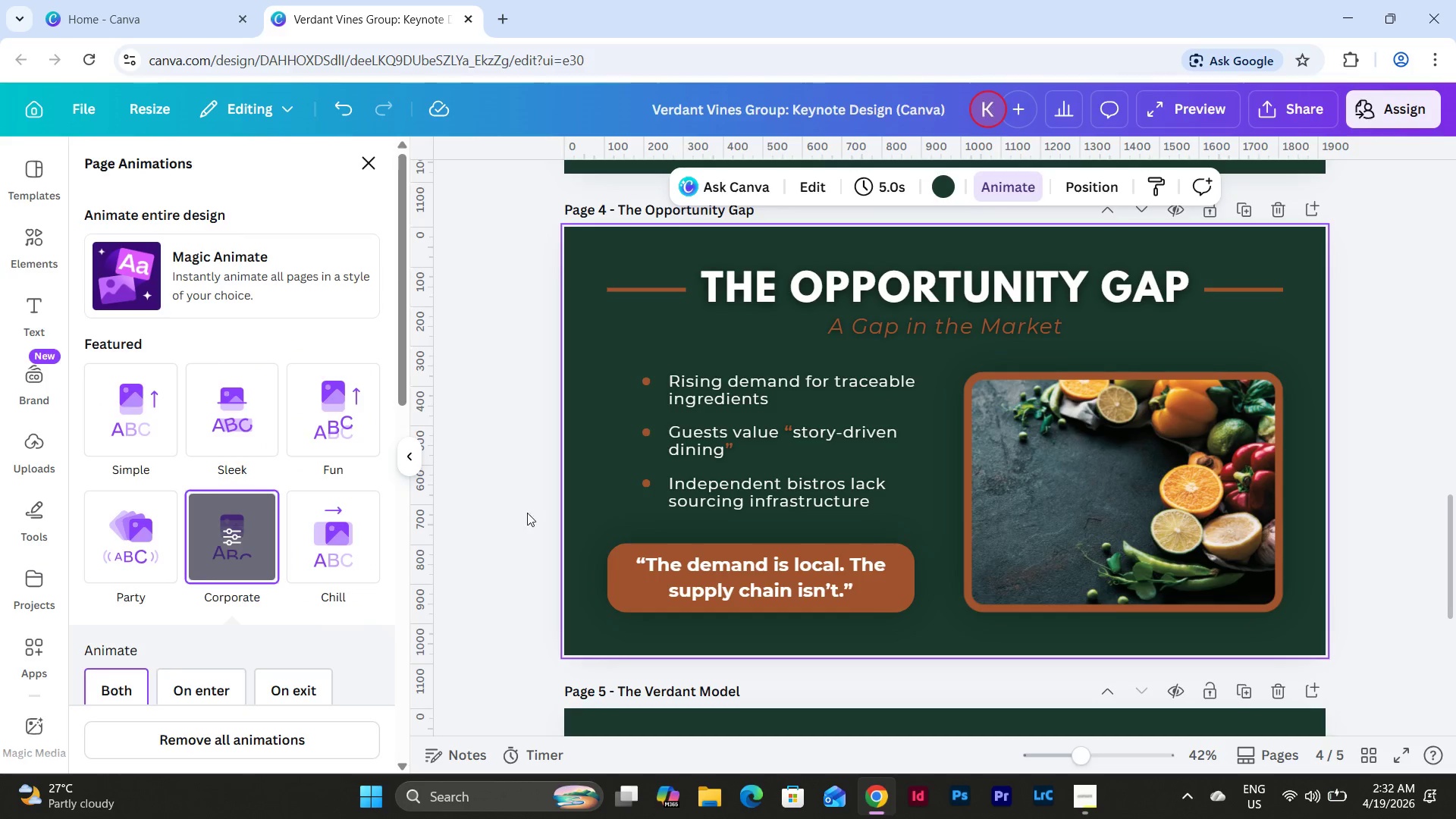 
left_click([604, 482])
 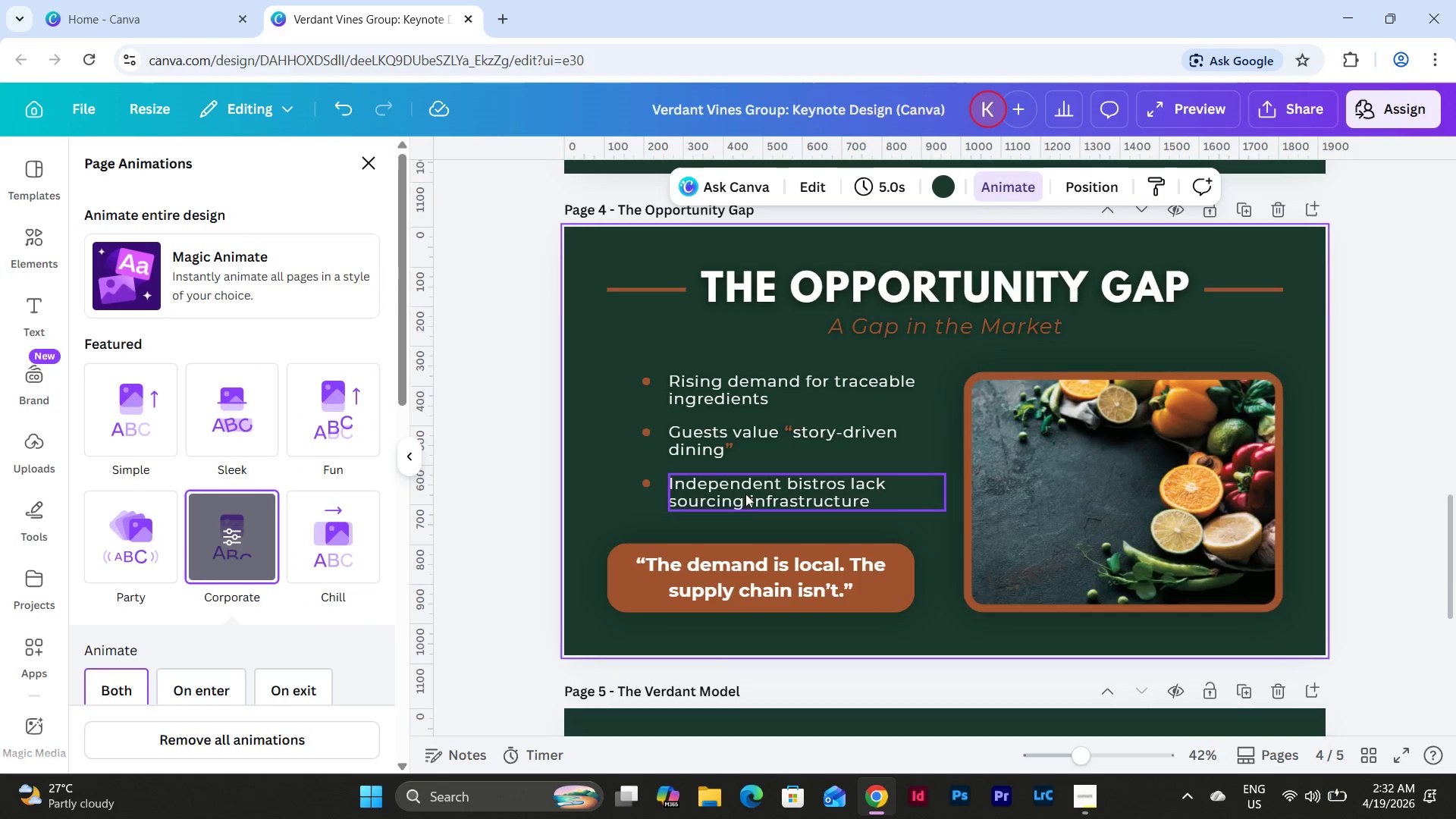 
scroll: coordinate [767, 506], scroll_direction: down, amount: 8.0
 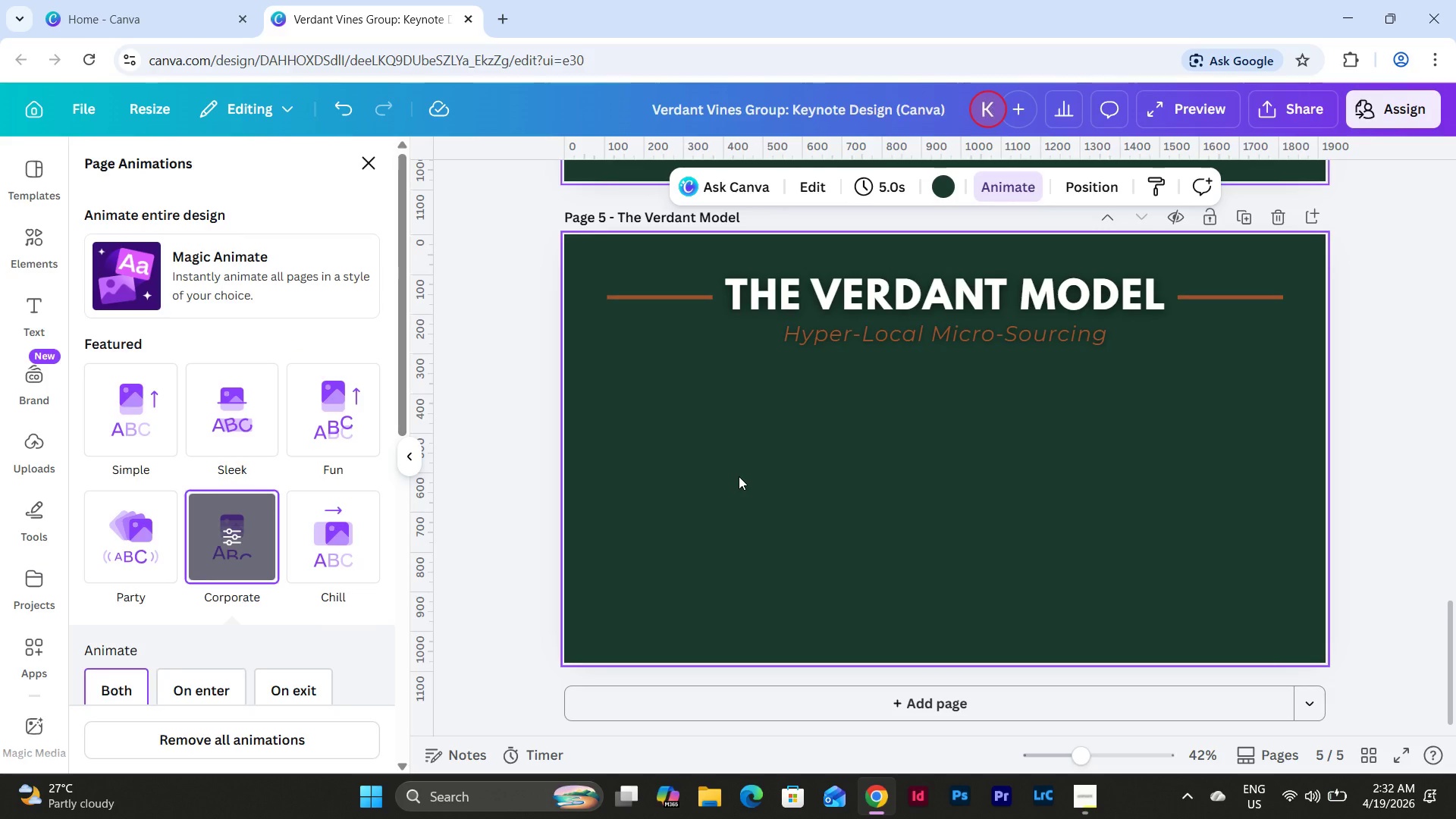 
left_click([739, 476])
 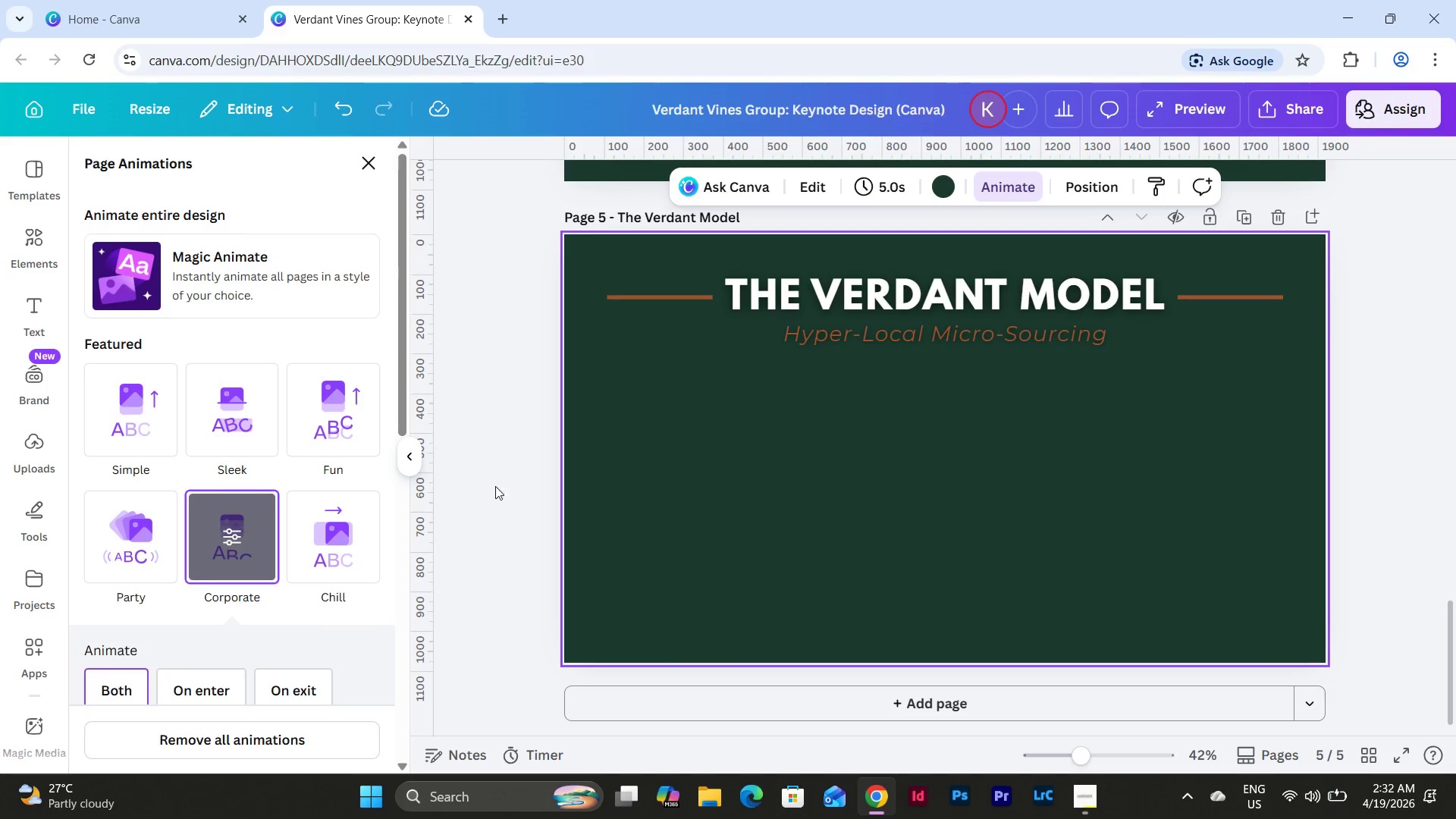 
left_click([793, 472])
 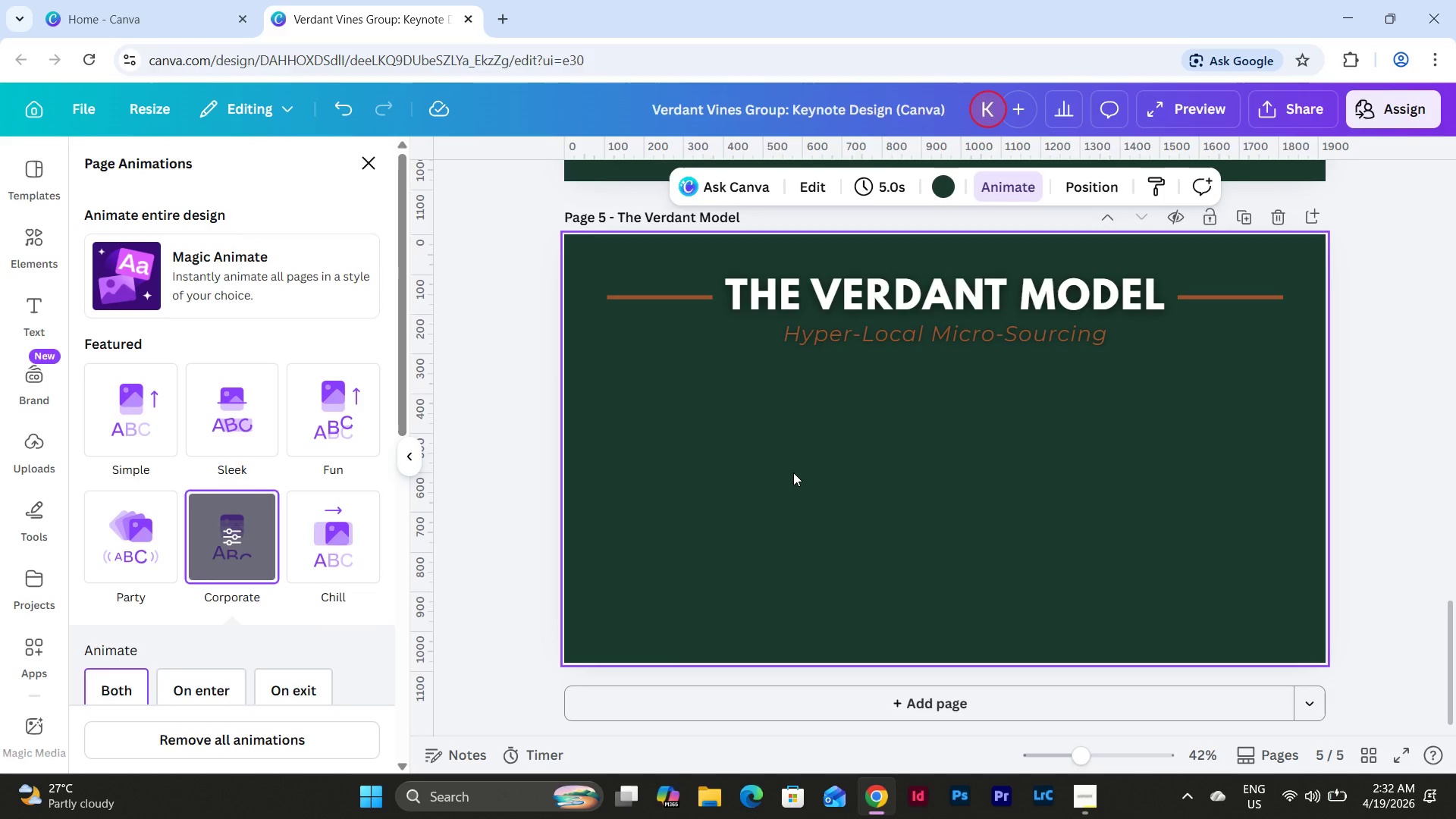 
scroll: coordinate [793, 472], scroll_direction: down, amount: 4.0
 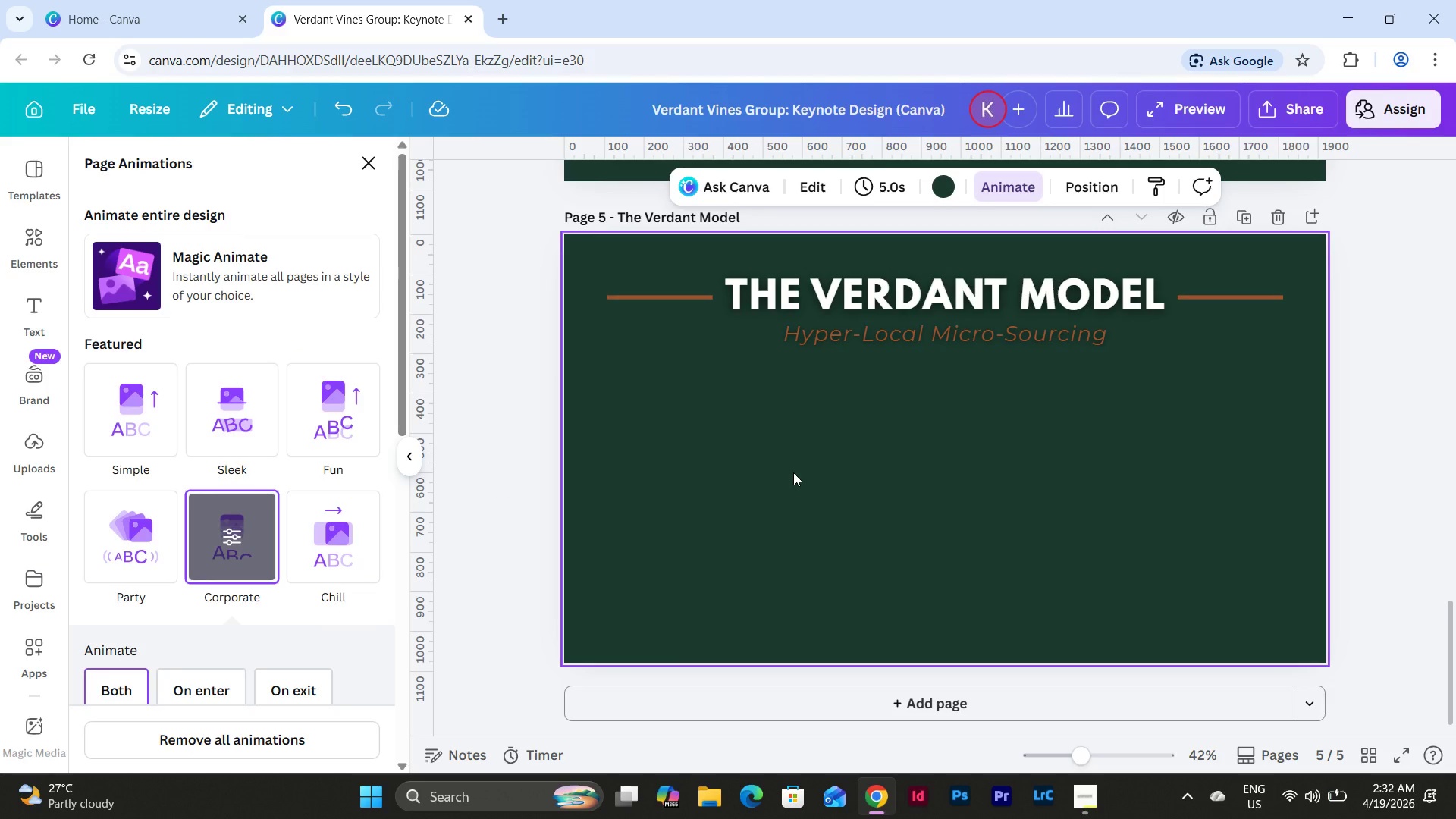 
scroll: coordinate [793, 472], scroll_direction: up, amount: 3.0